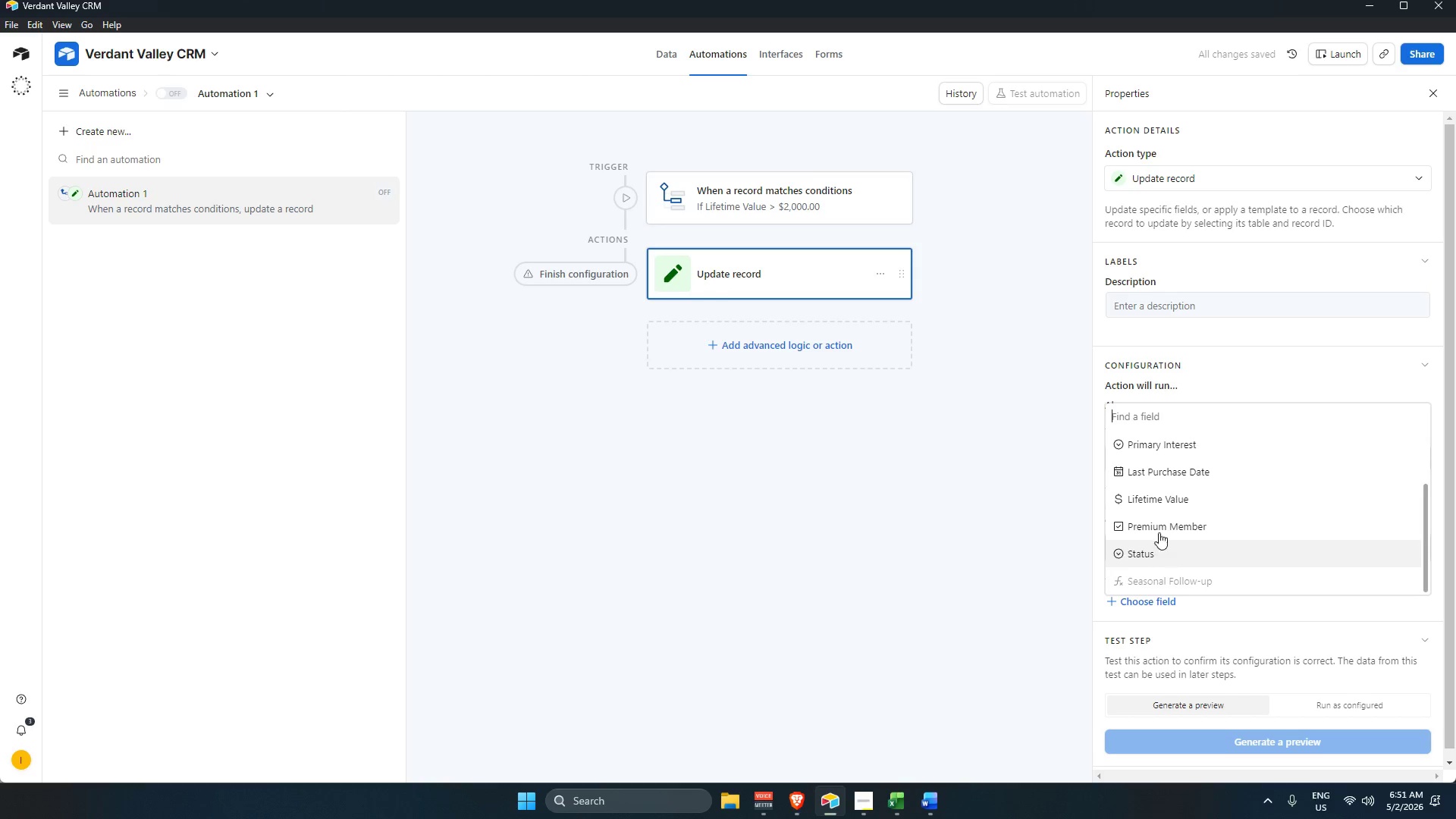 
scroll: coordinate [1172, 536], scroll_direction: up, amount: 5.0
 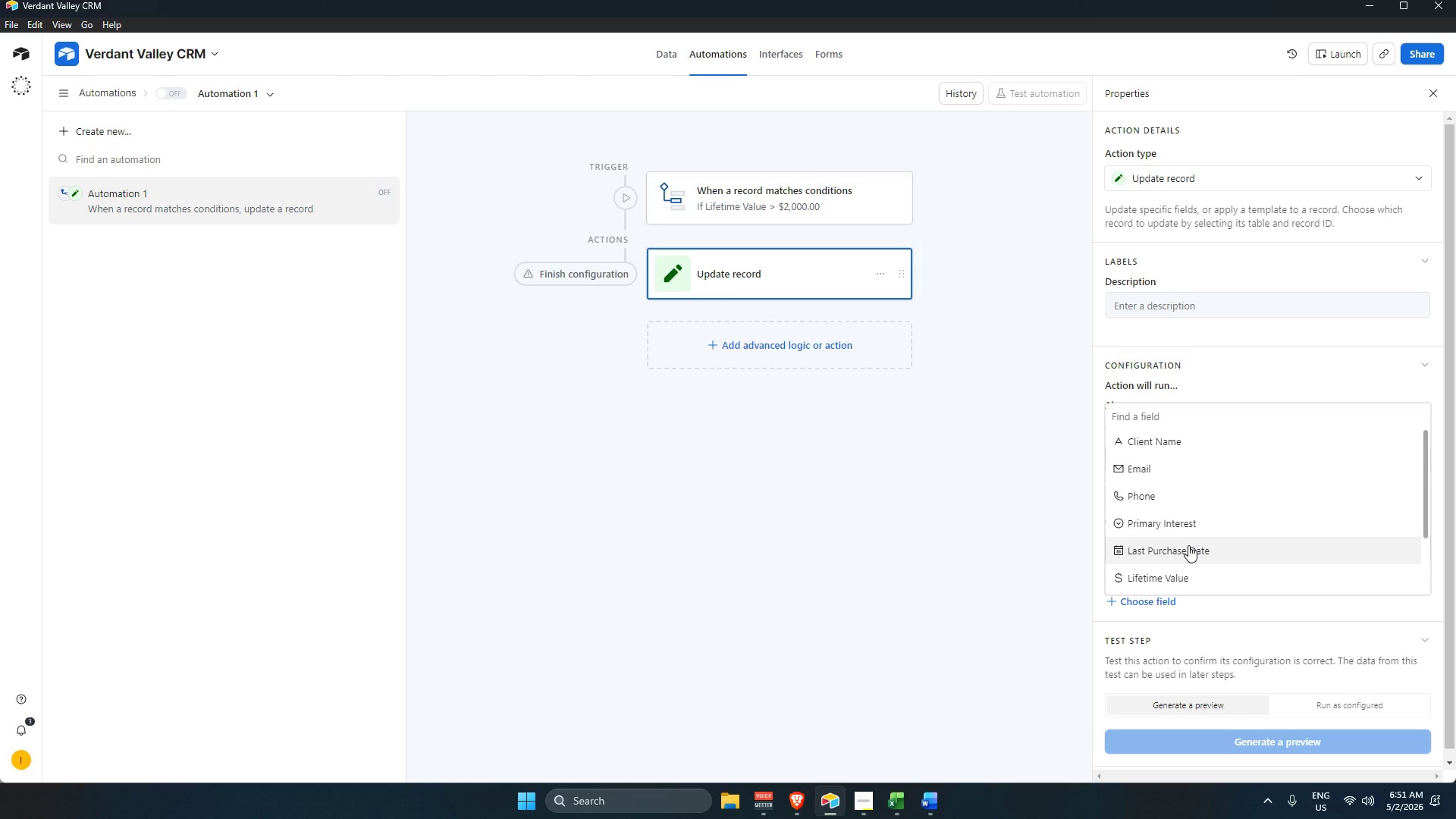 
scroll: coordinate [1193, 536], scroll_direction: down, amount: 5.0
 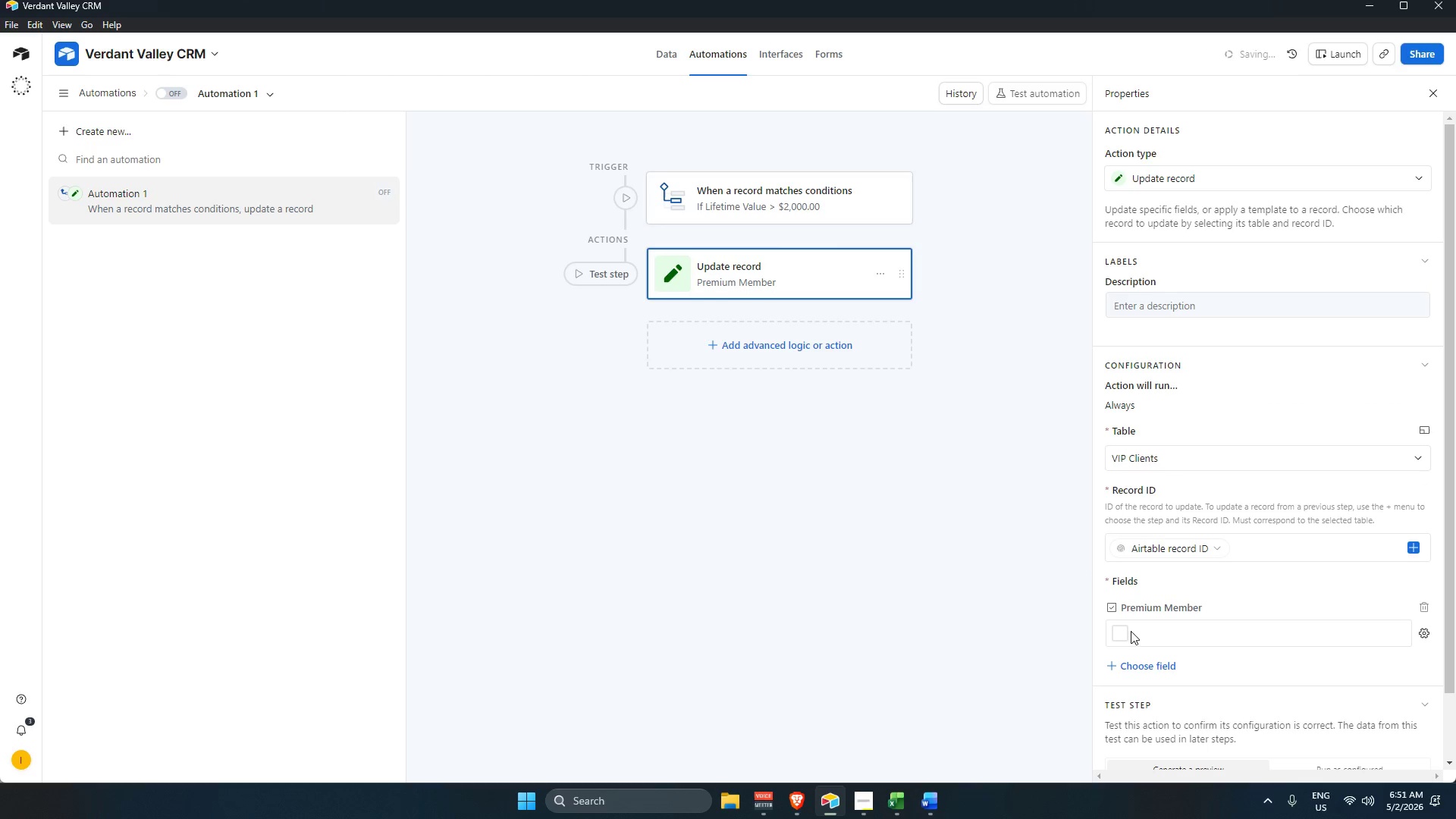 
double_click([1123, 633])
 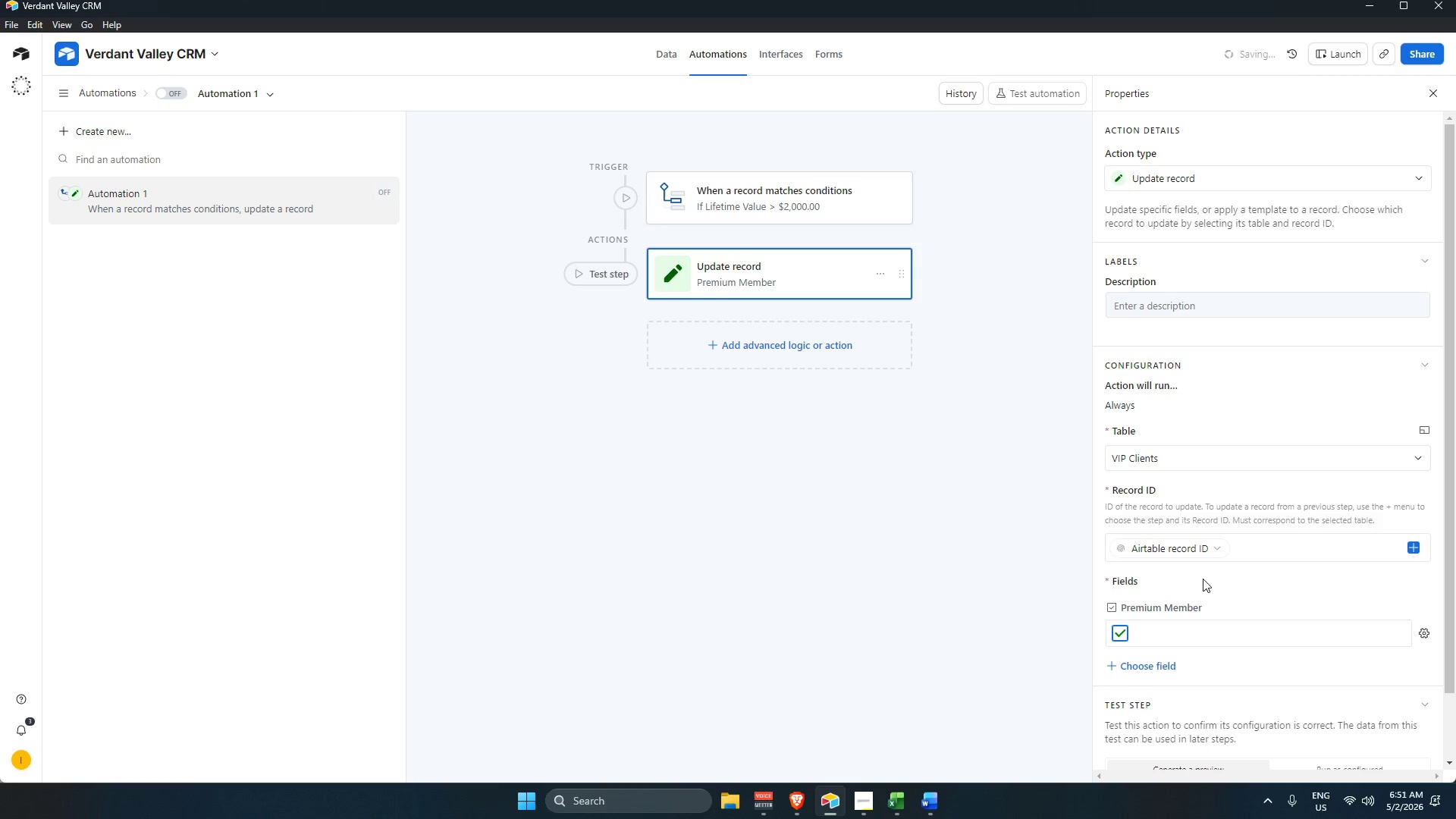 
scroll: coordinate [1203, 579], scroll_direction: down, amount: 3.0
 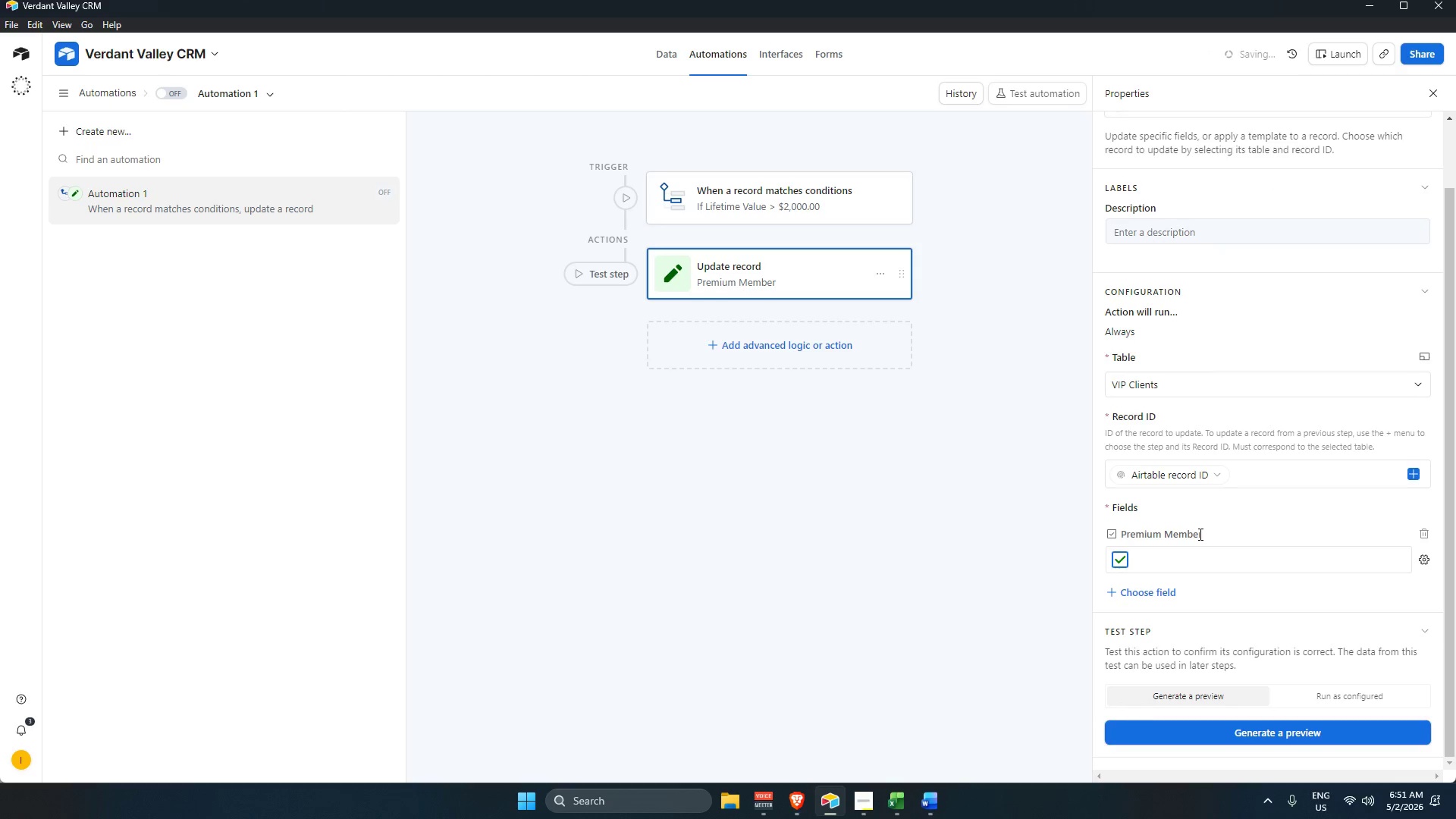 
left_click([1220, 596])
 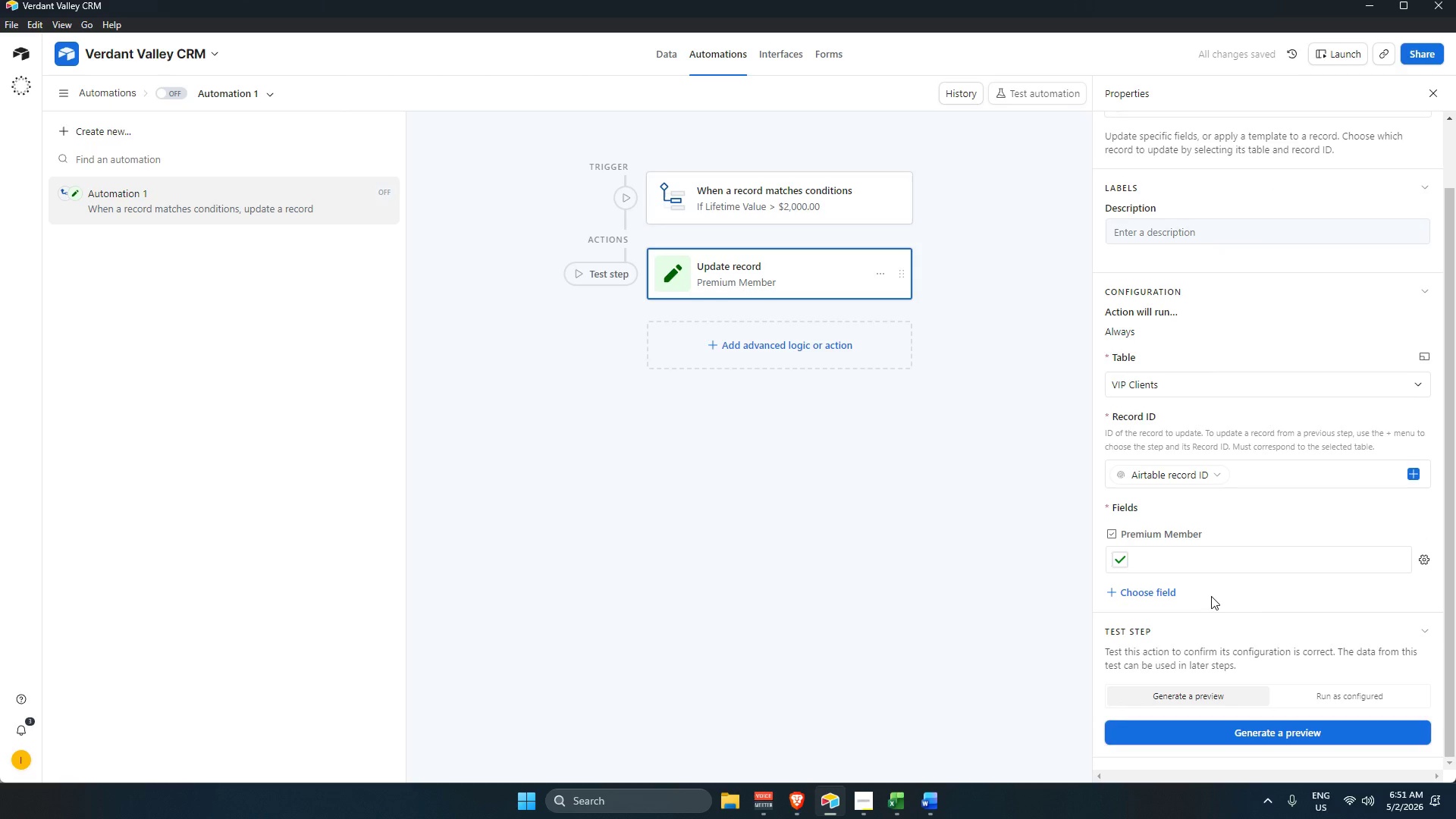 
scroll: coordinate [1214, 599], scroll_direction: down, amount: 6.0
 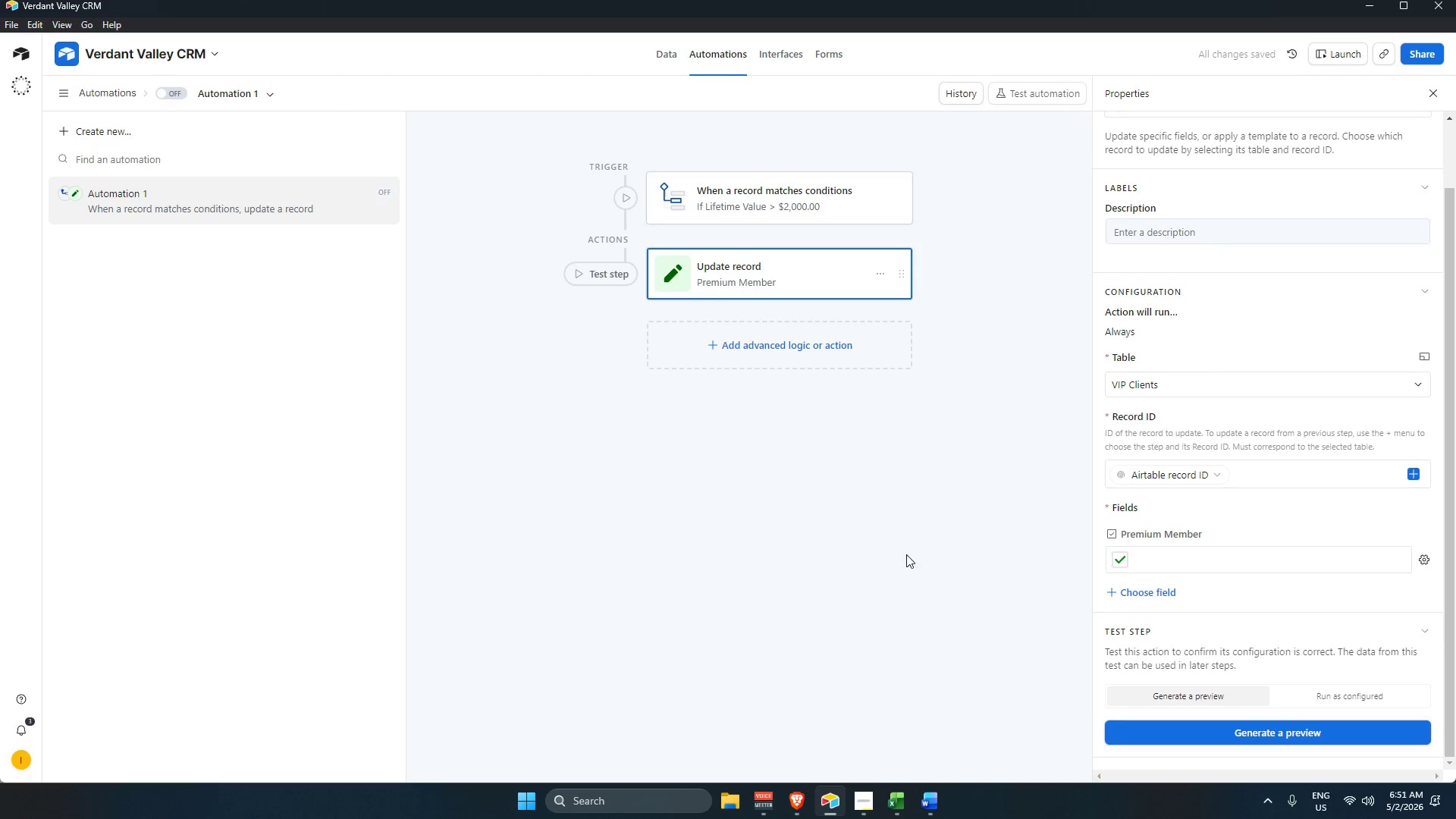 
left_click([816, 504])
 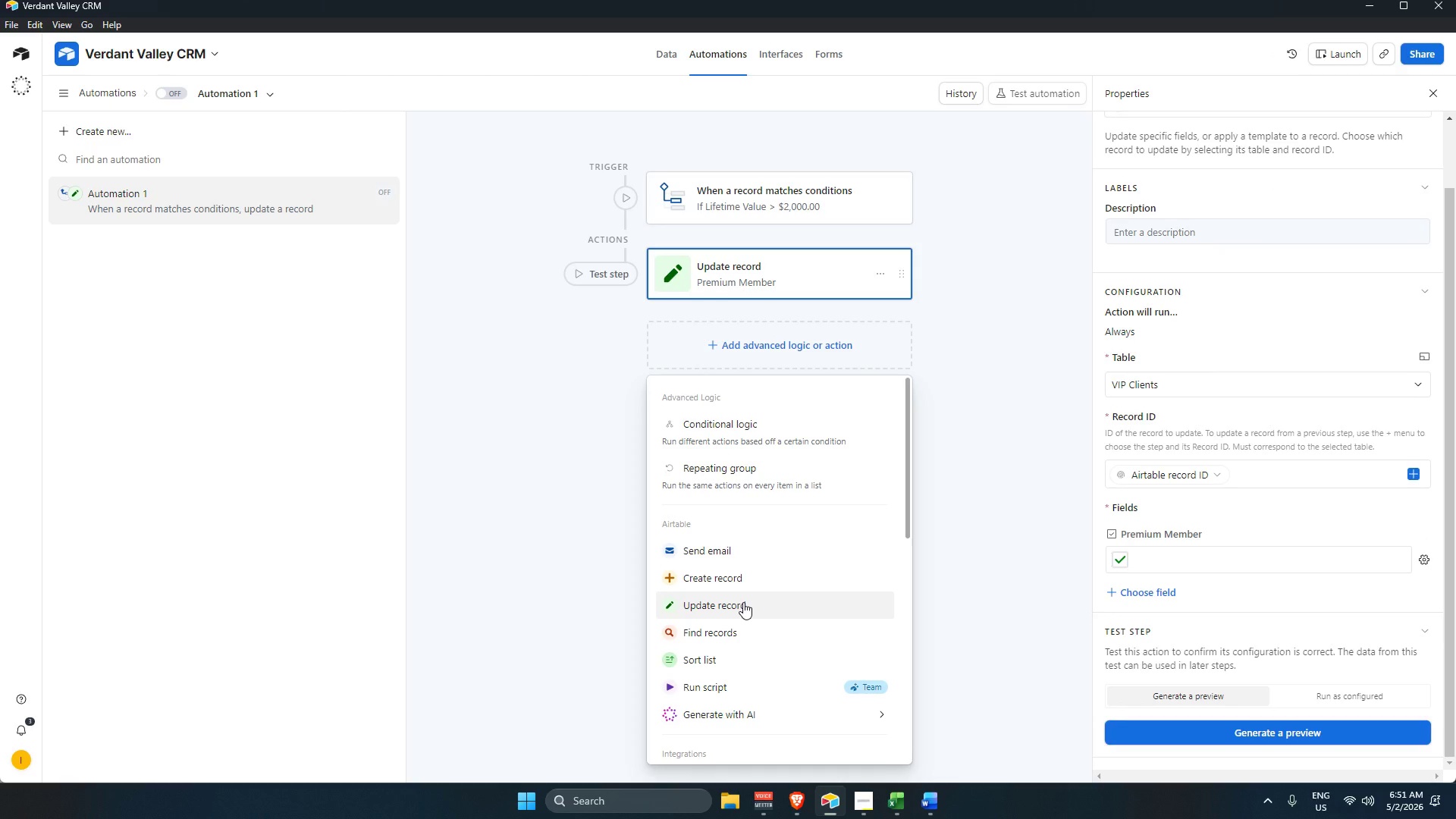 
wait(8.03)
 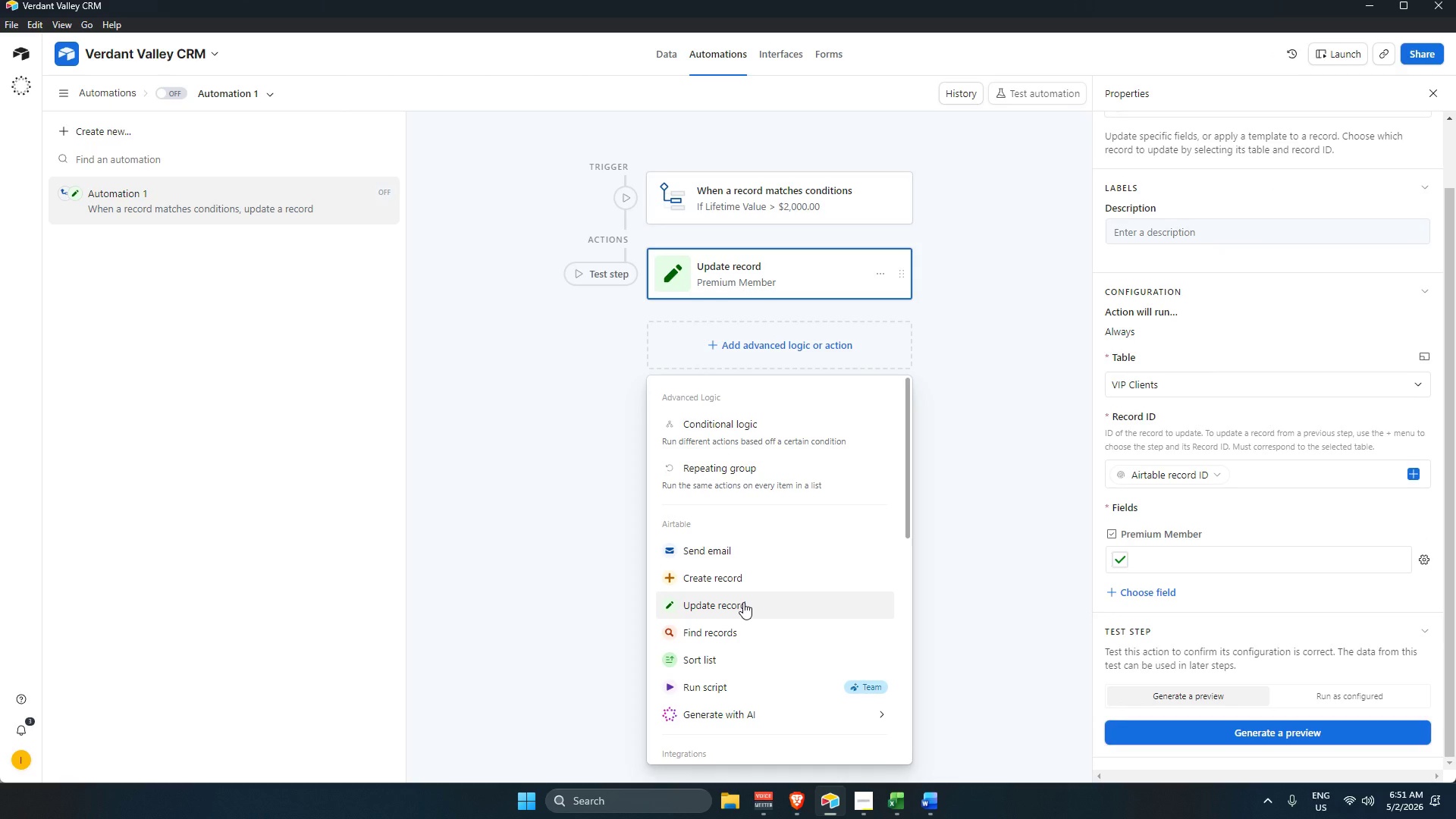 
left_click([746, 605])
 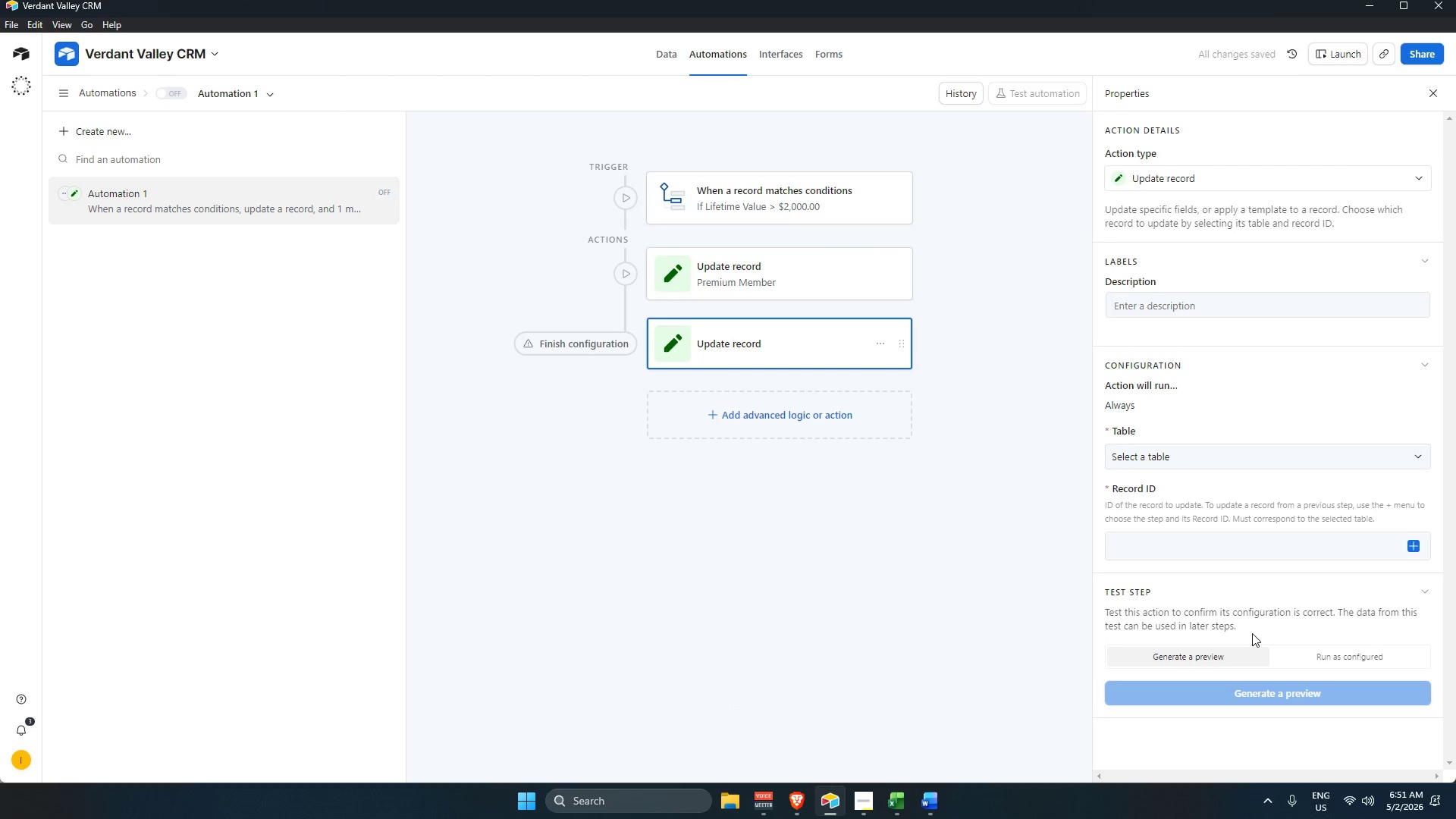 
left_click([1255, 462])
 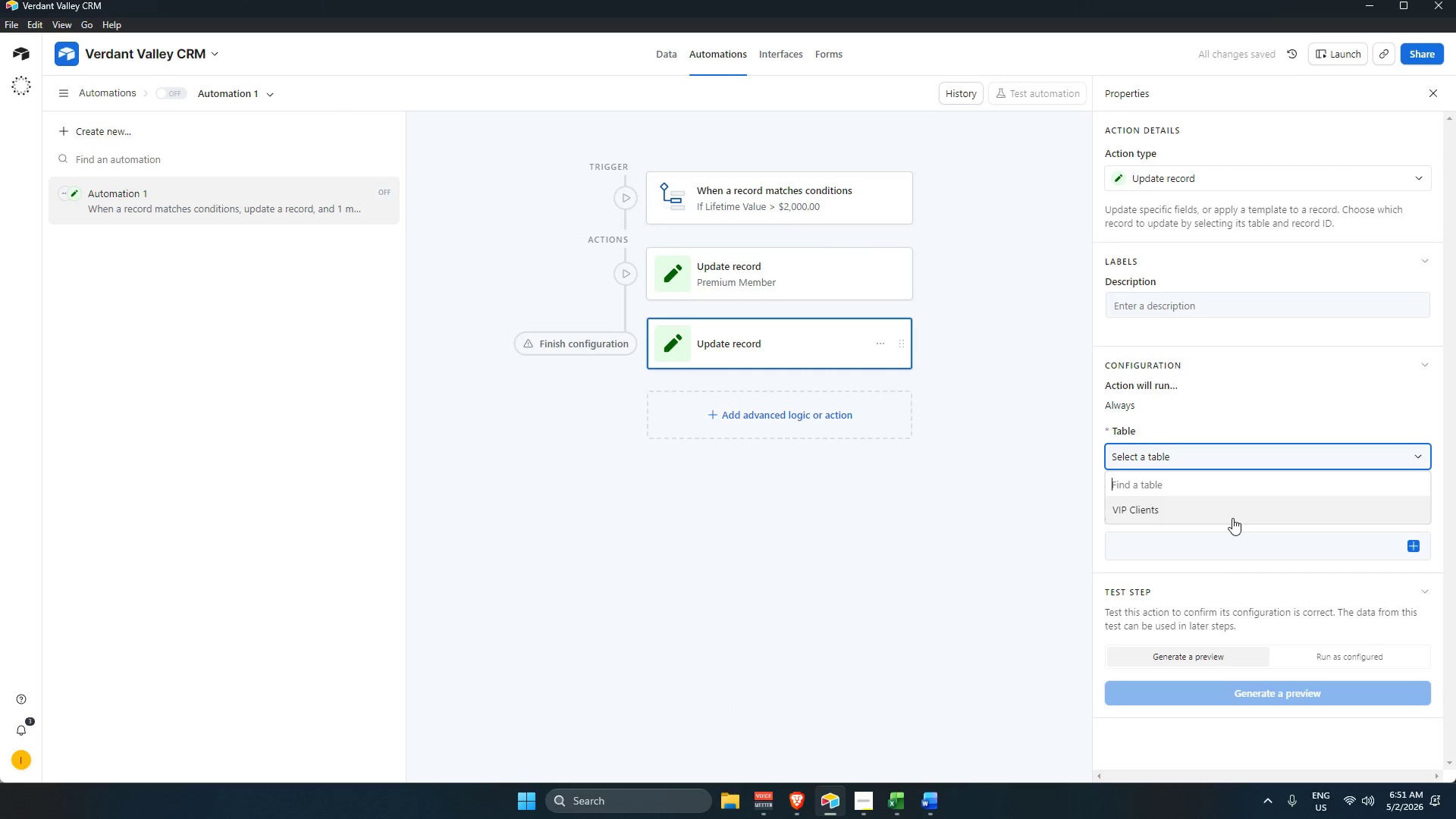 
left_click([1227, 513])
 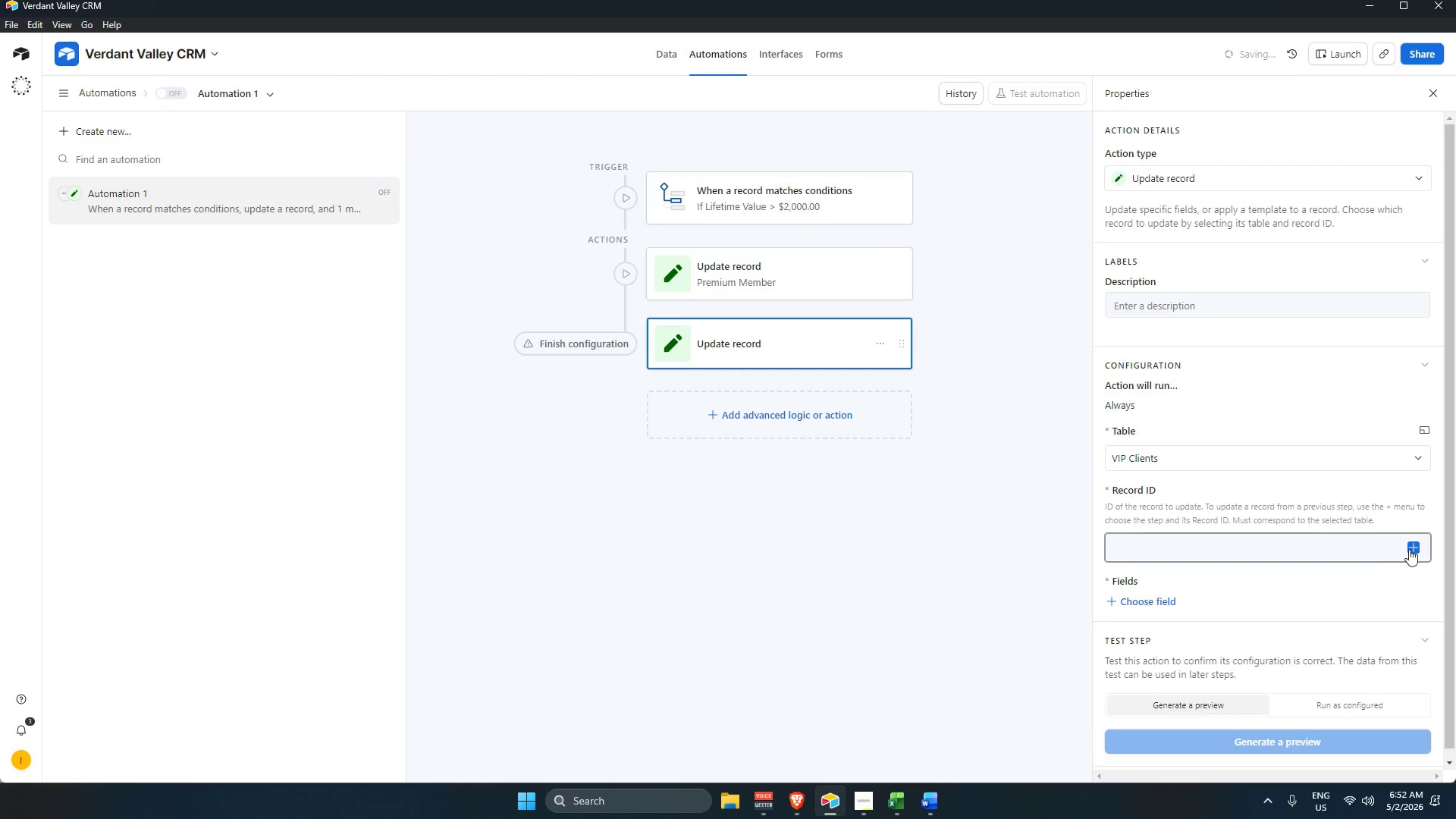 
left_click([1411, 544])
 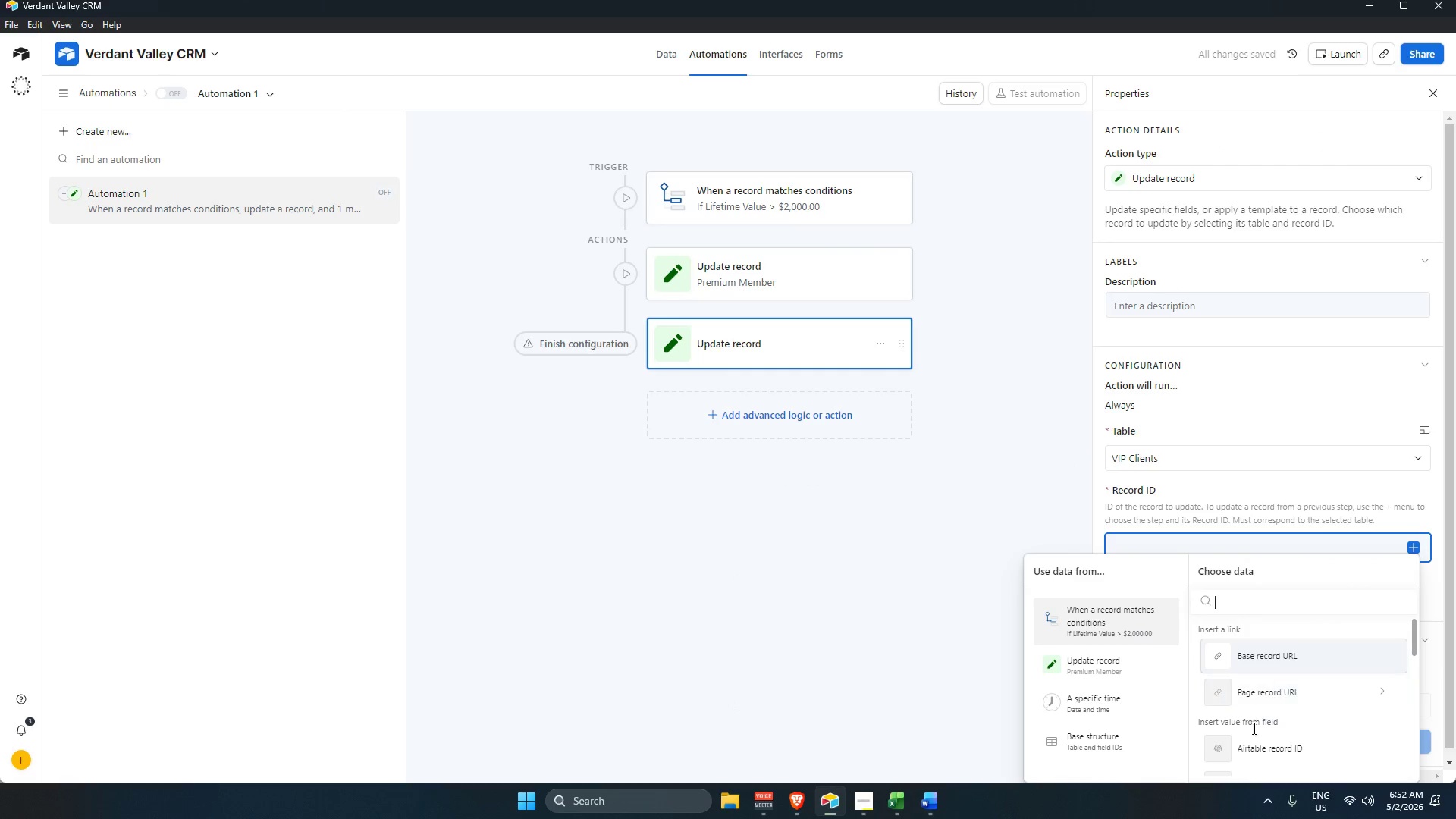 
left_click([1247, 755])
 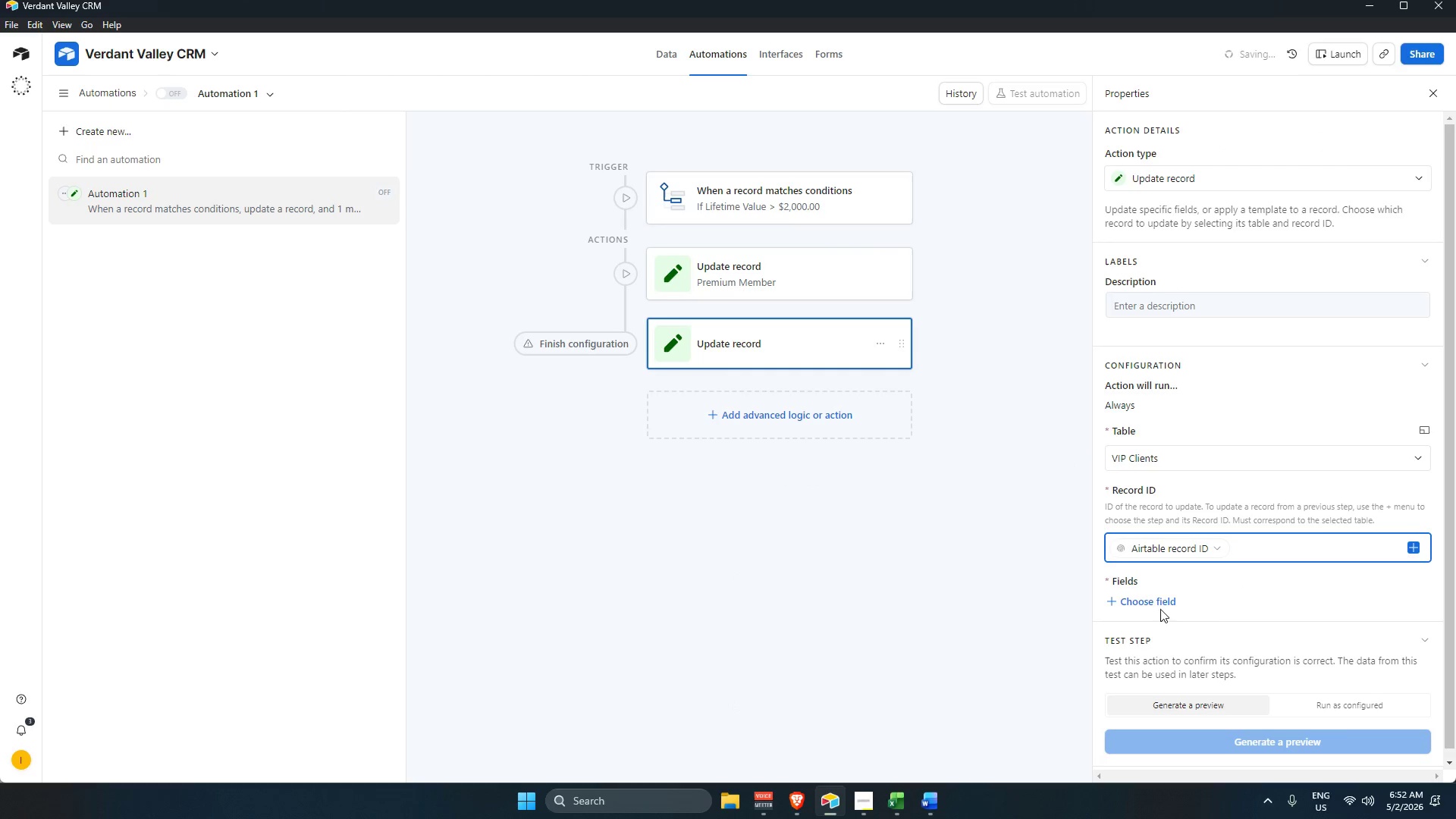 
left_click([1159, 595])
 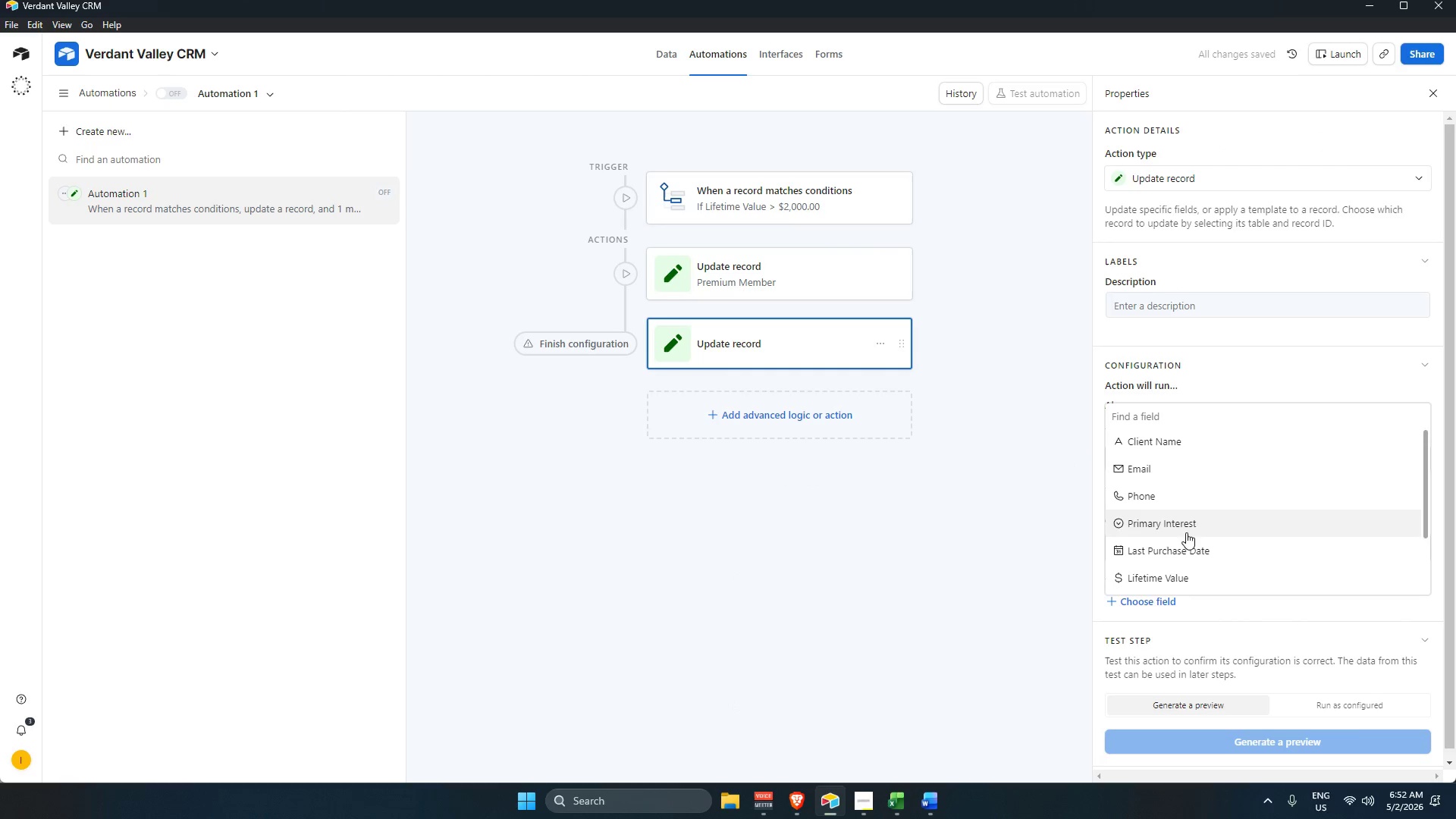 
scroll: coordinate [1188, 519], scroll_direction: down, amount: 15.0
 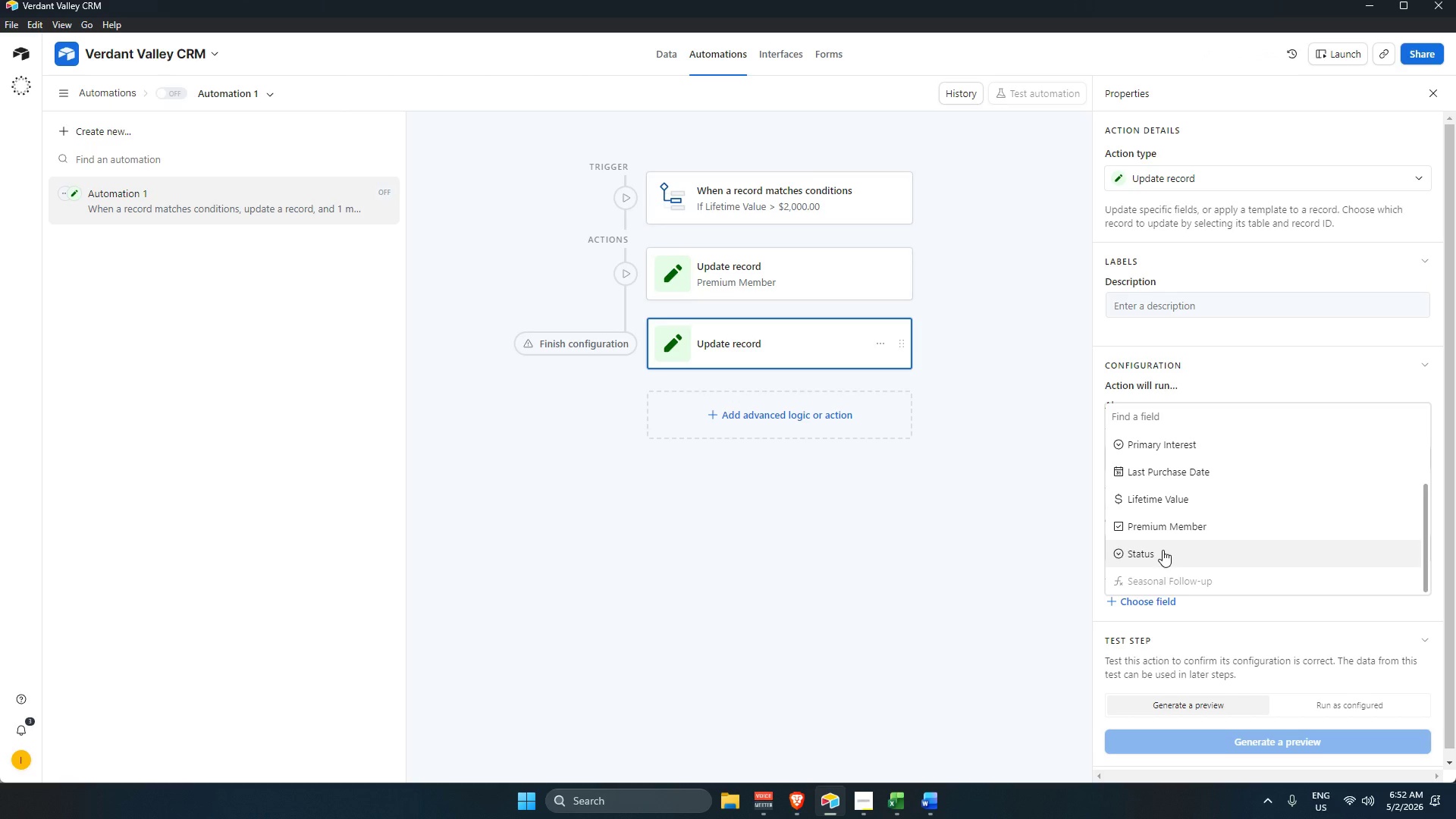 
left_click([1163, 550])
 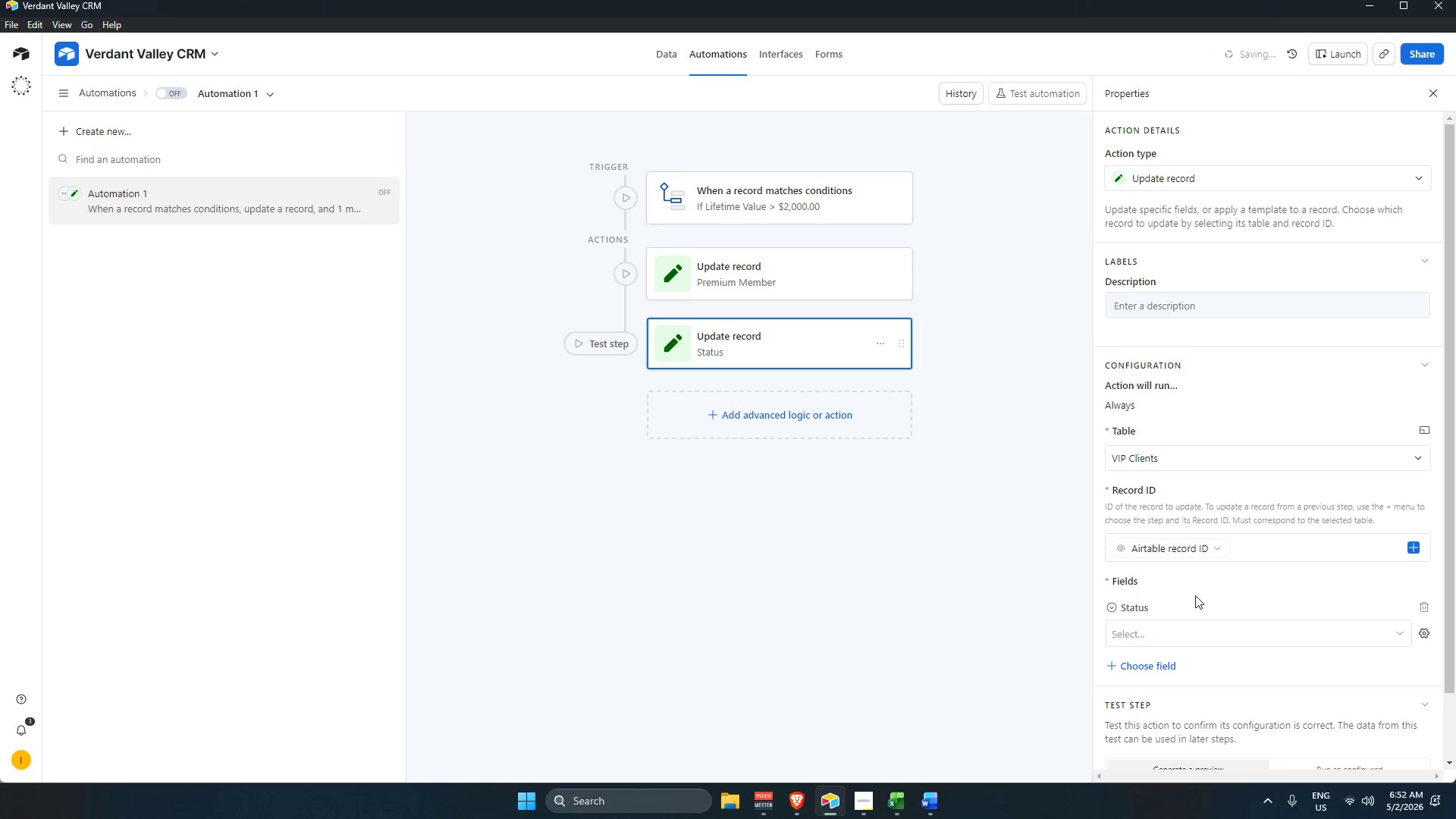 
left_click([1182, 622])
 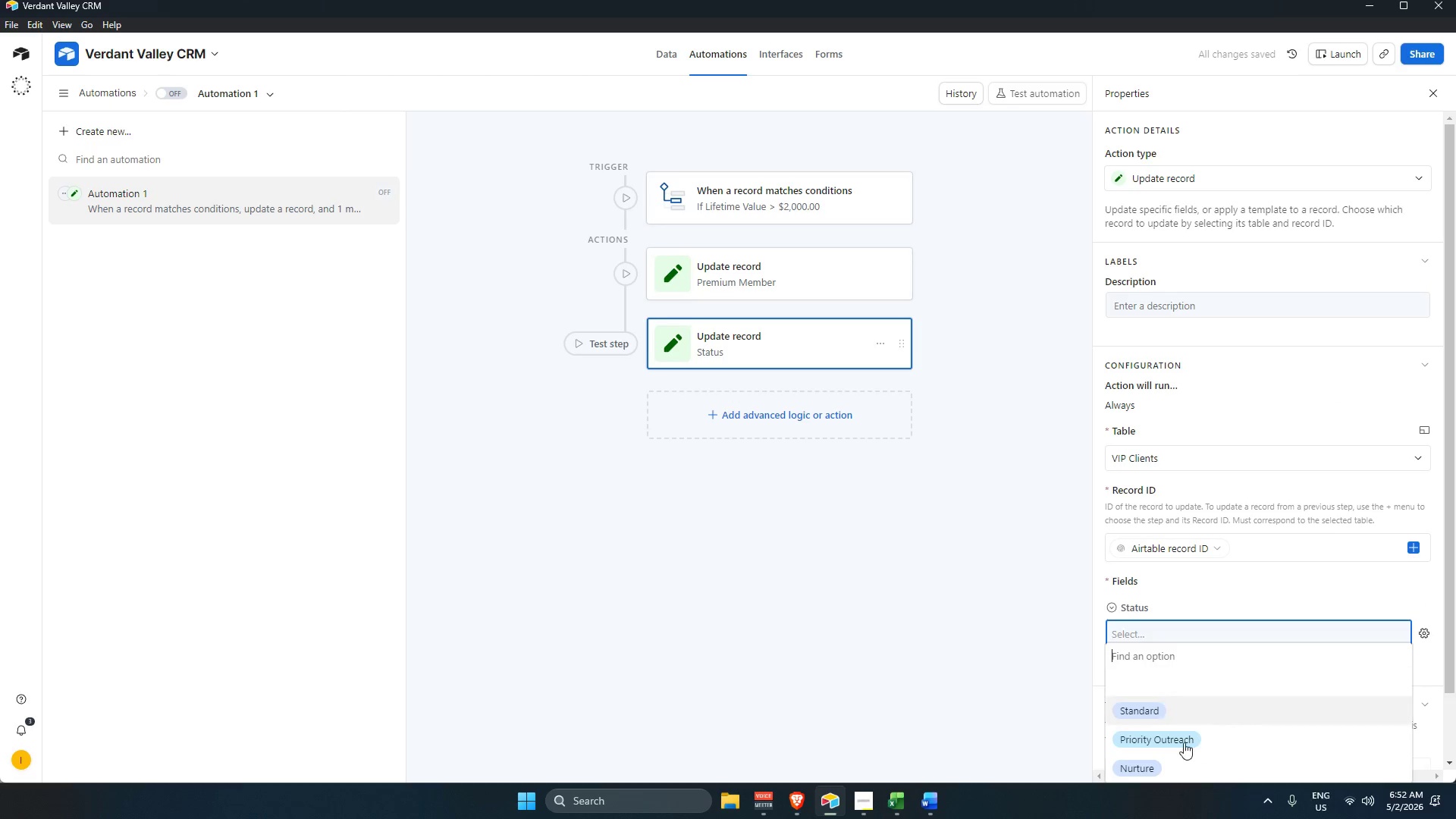 
left_click([1181, 740])
 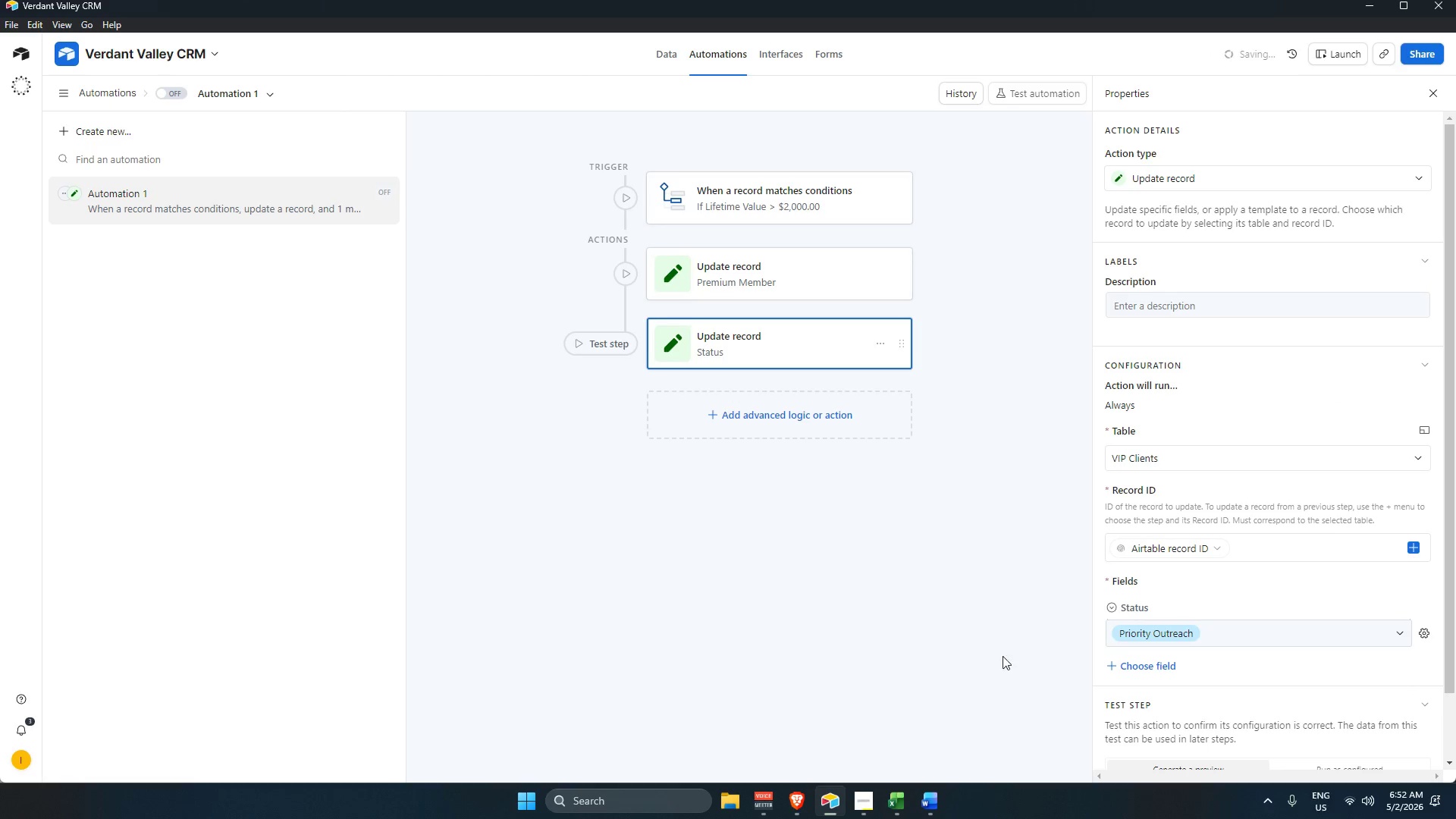 
scroll: coordinate [1182, 745], scroll_direction: down, amount: 3.0
 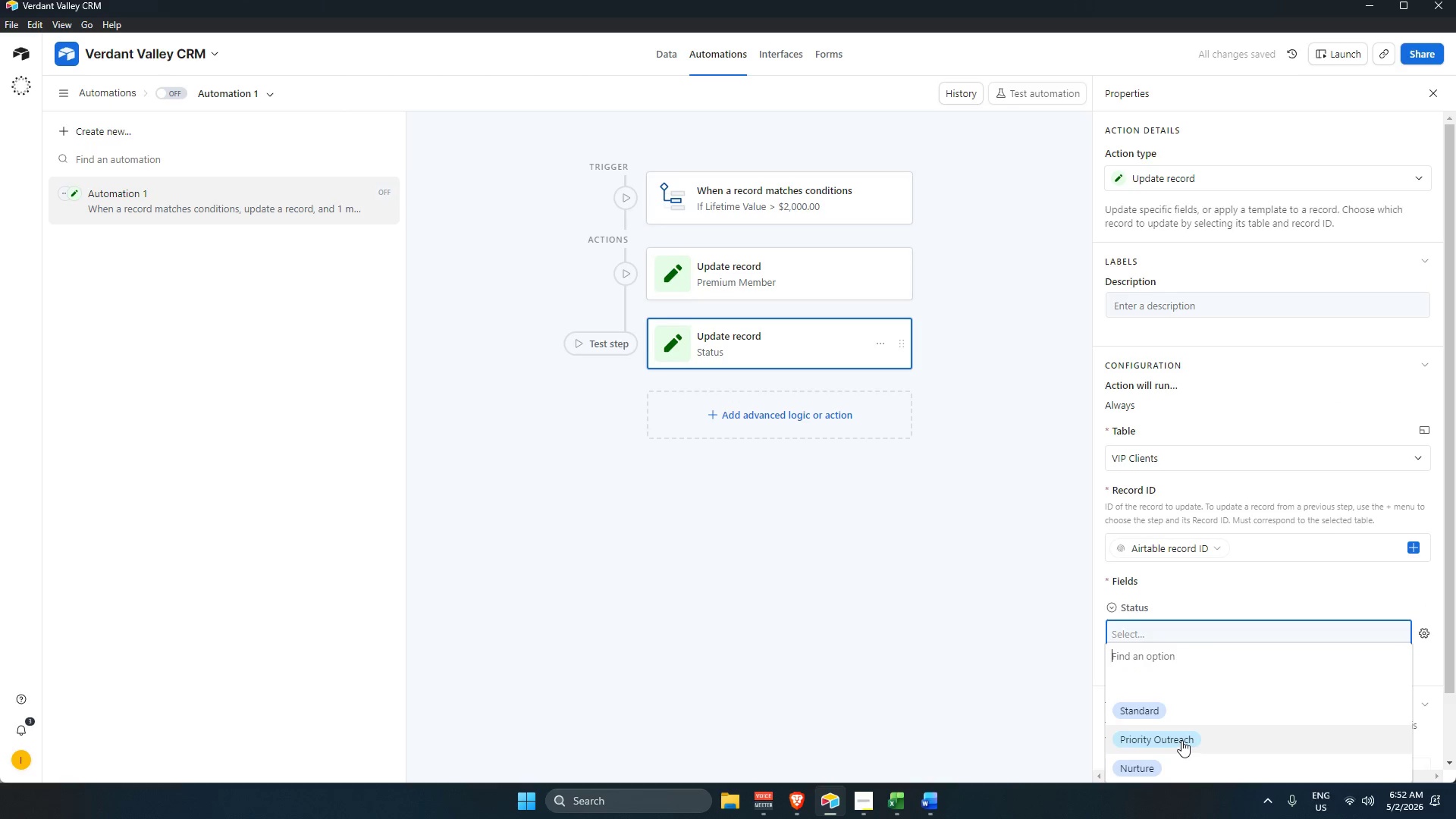 
left_click([996, 642])
 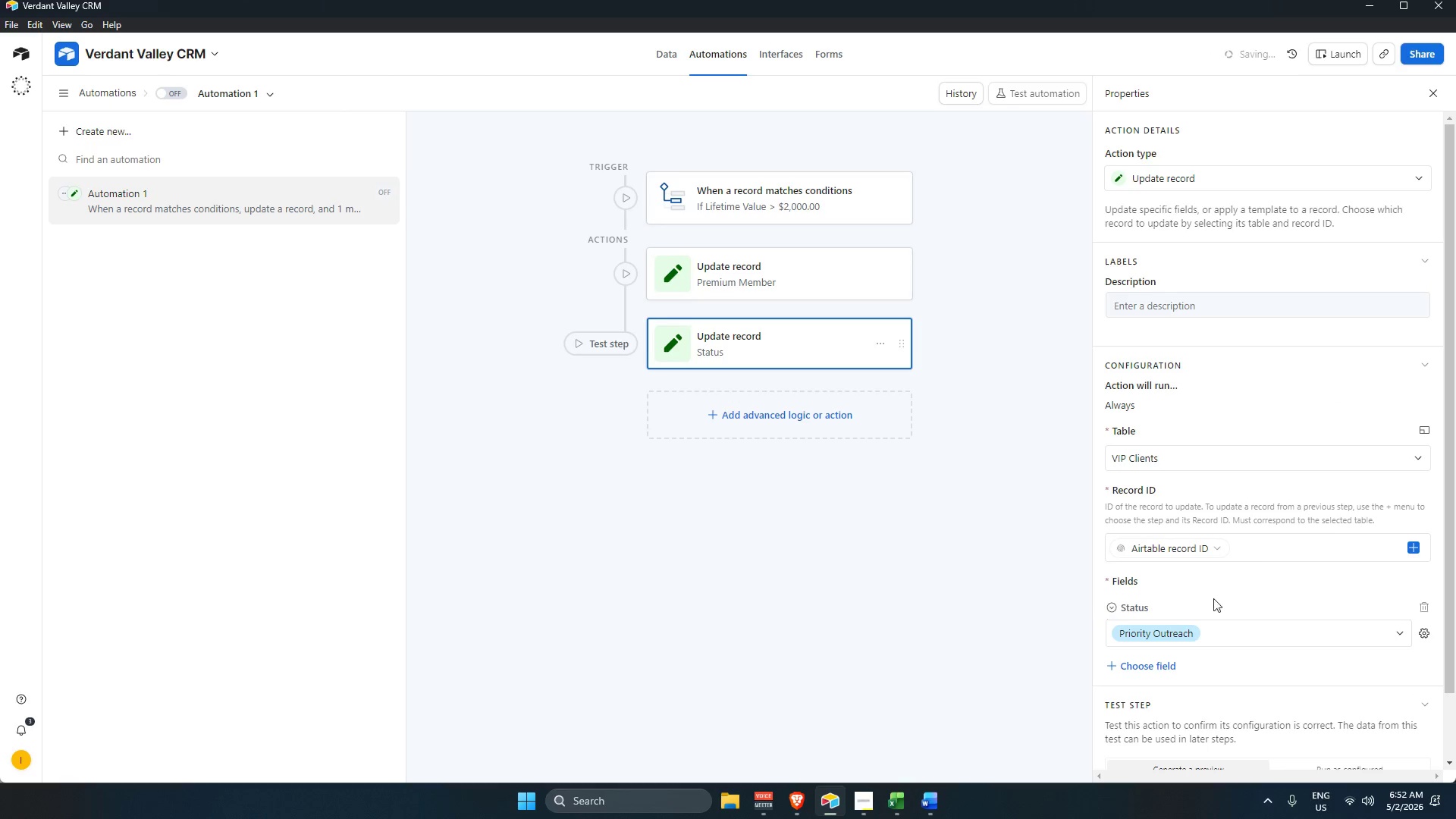 
scroll: coordinate [1260, 588], scroll_direction: down, amount: 6.0
 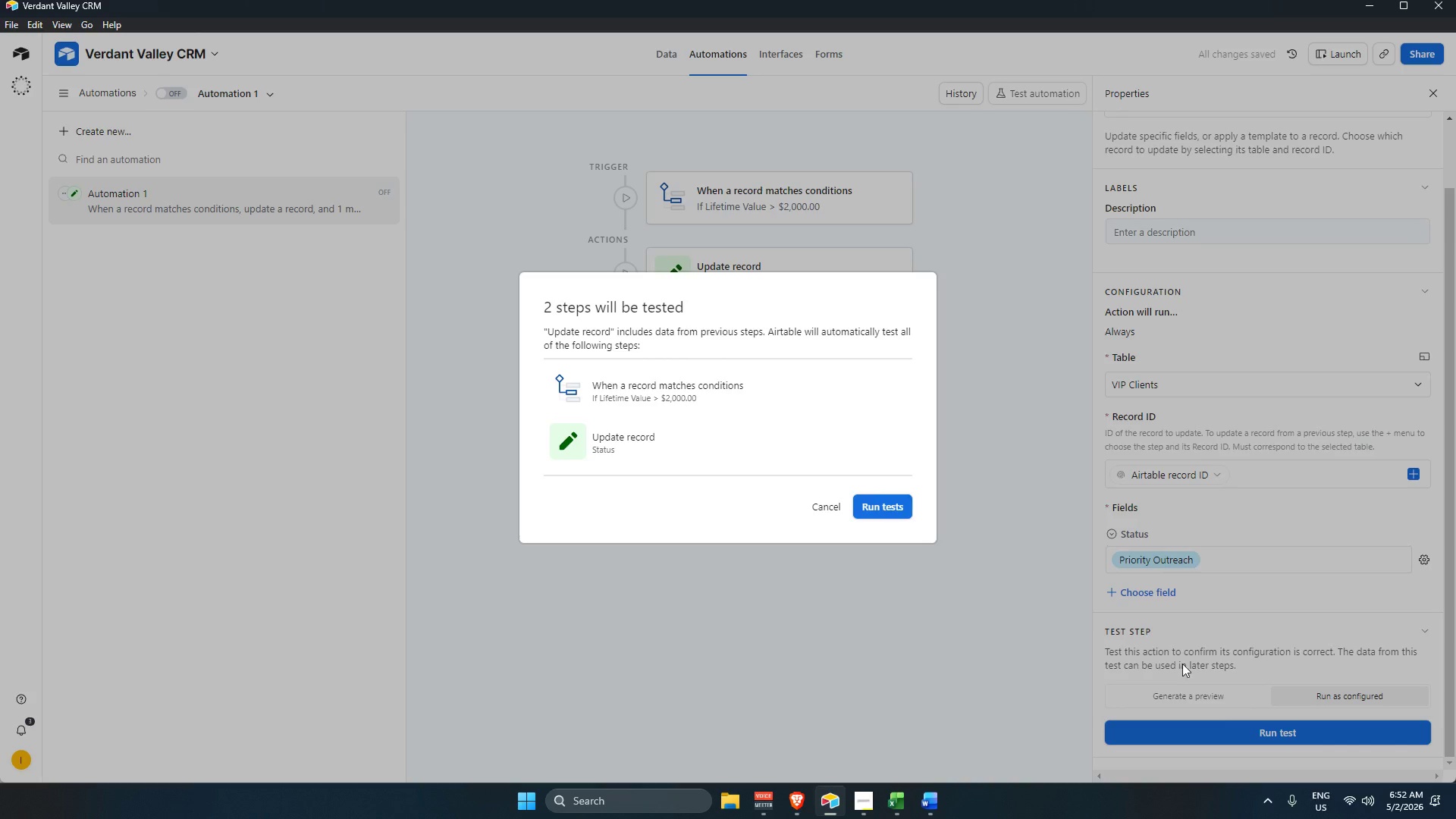 
left_click([887, 510])
 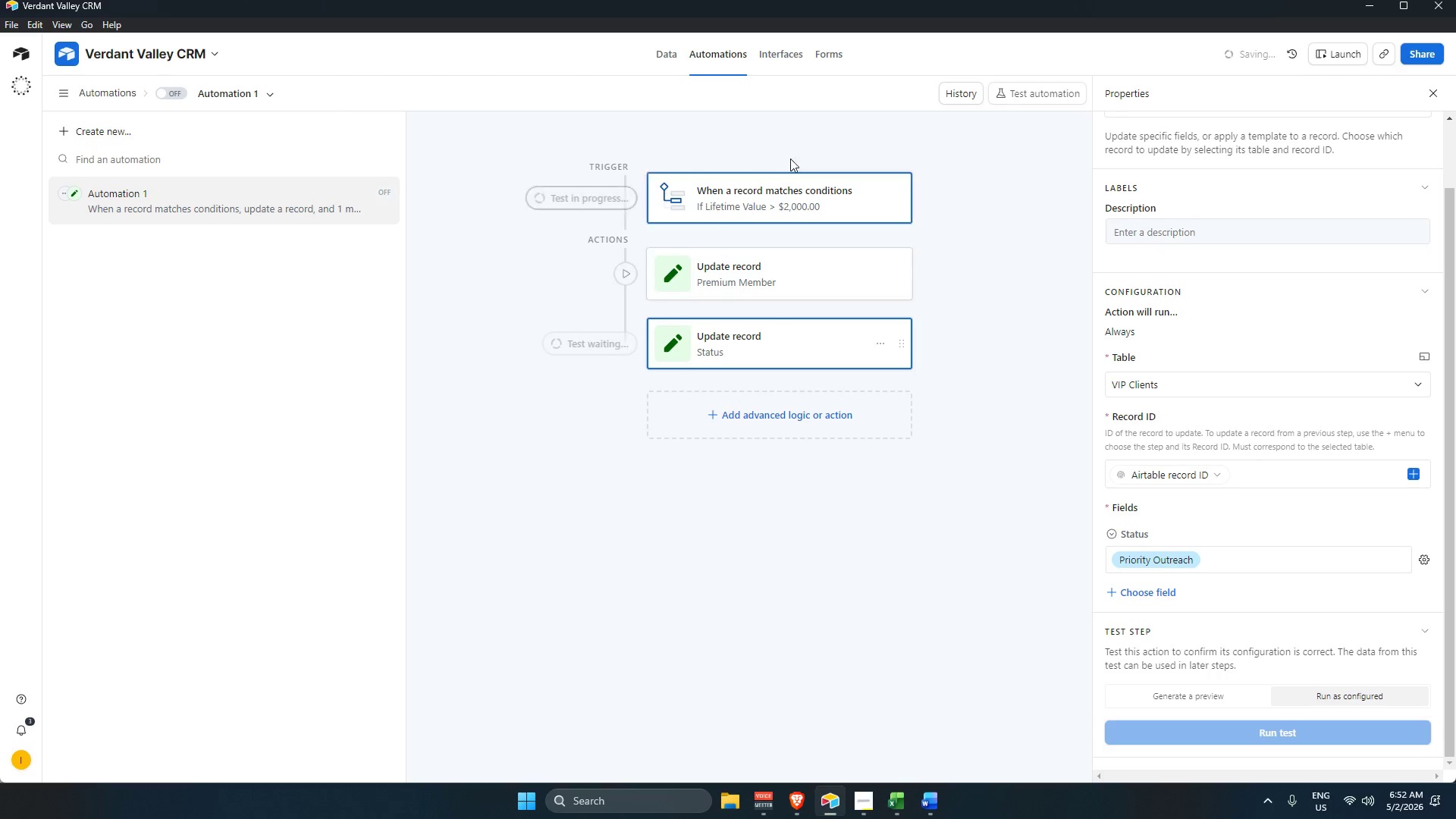 
mouse_move([667, 71])
 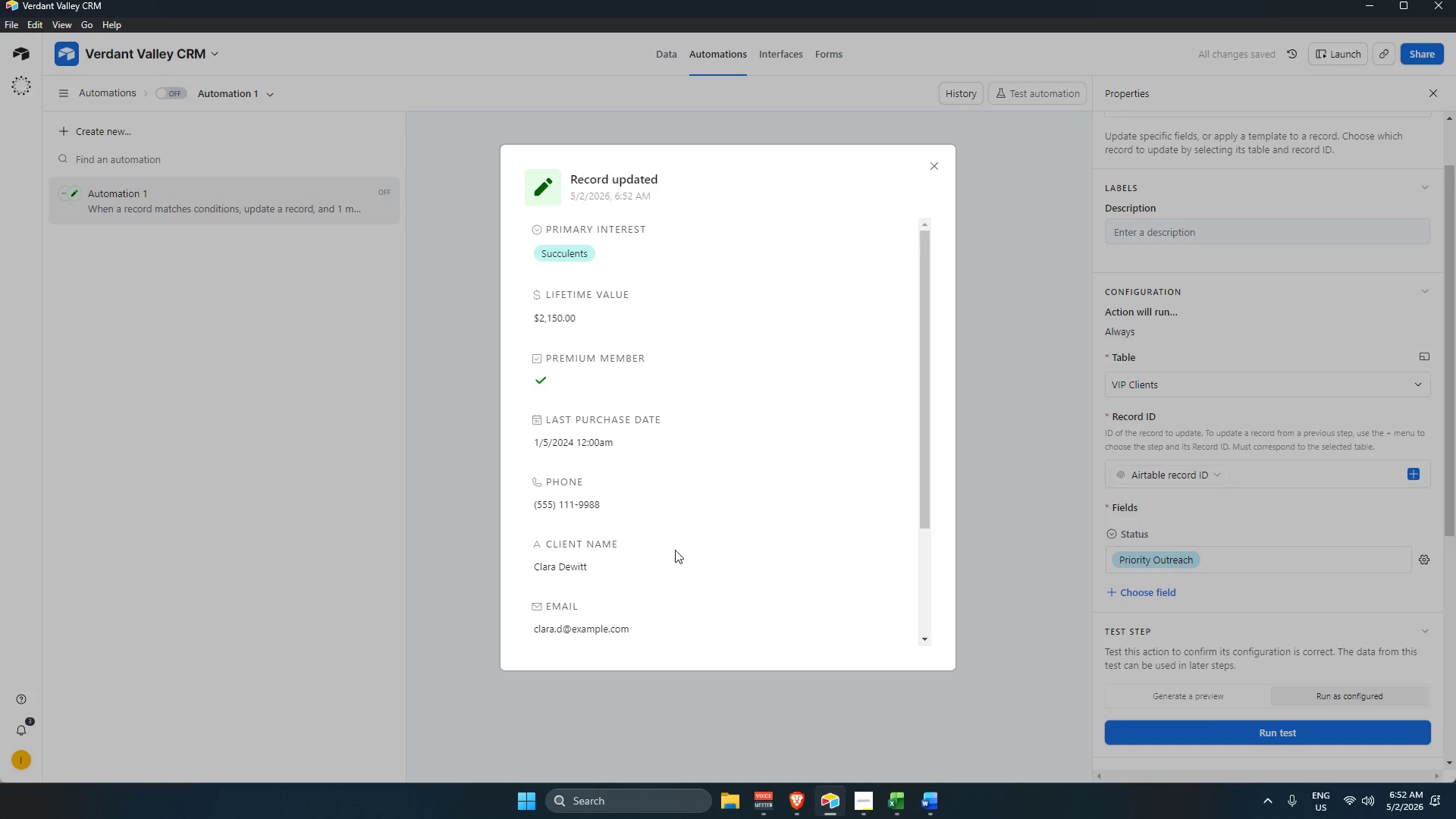 
scroll: coordinate [675, 559], scroll_direction: down, amount: 6.0
 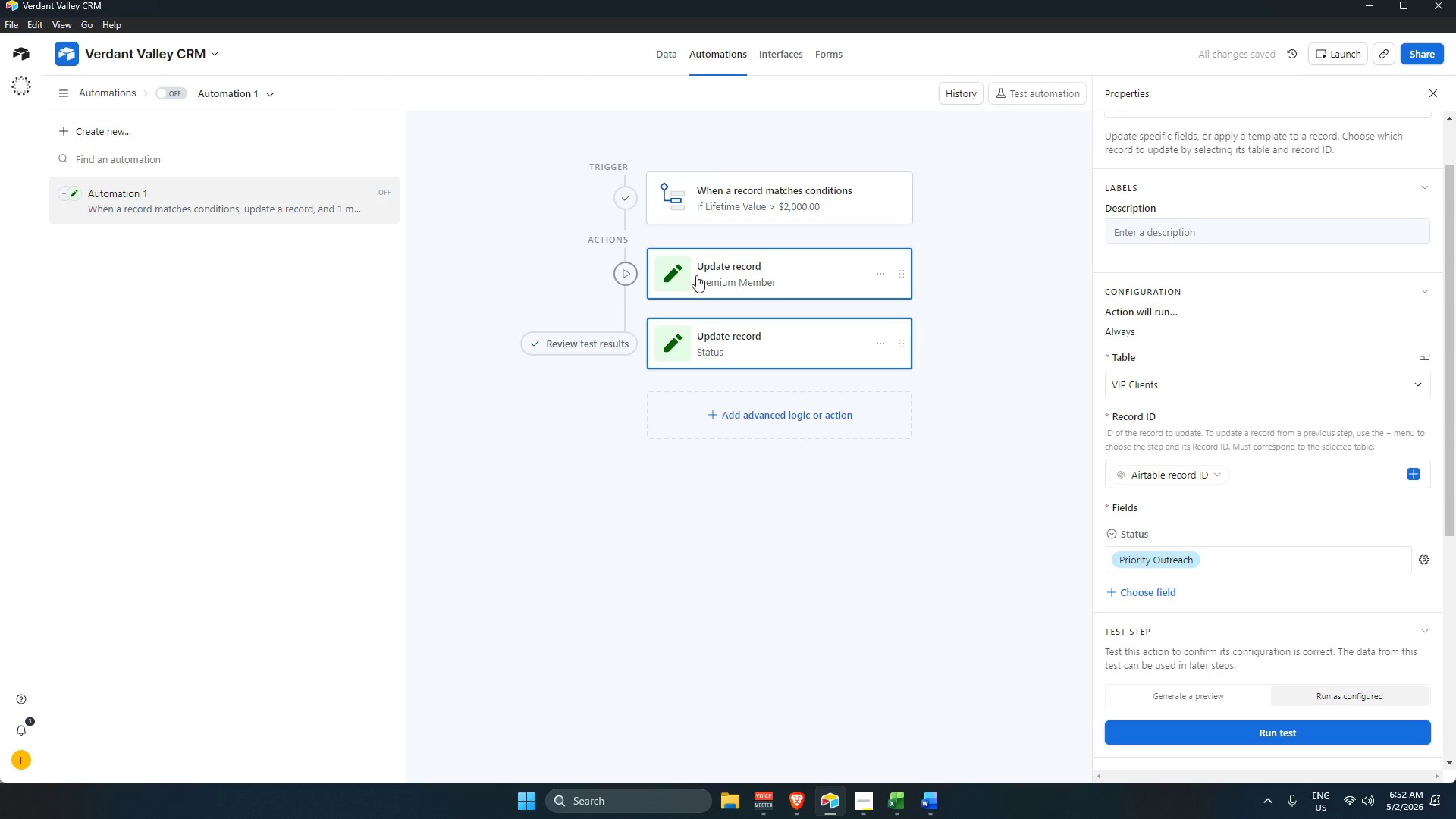 
left_click([622, 275])
 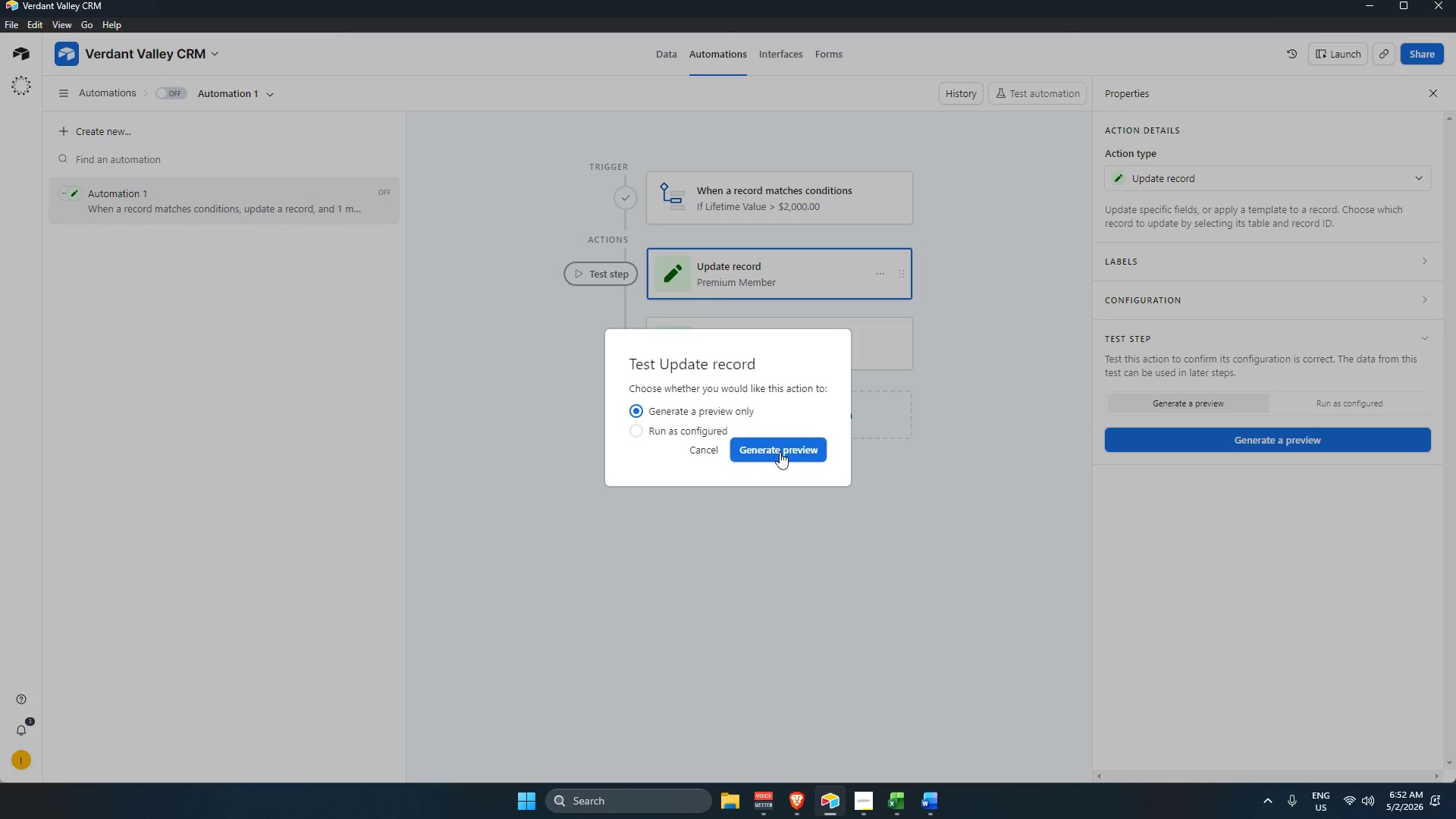 
left_click([693, 436])
 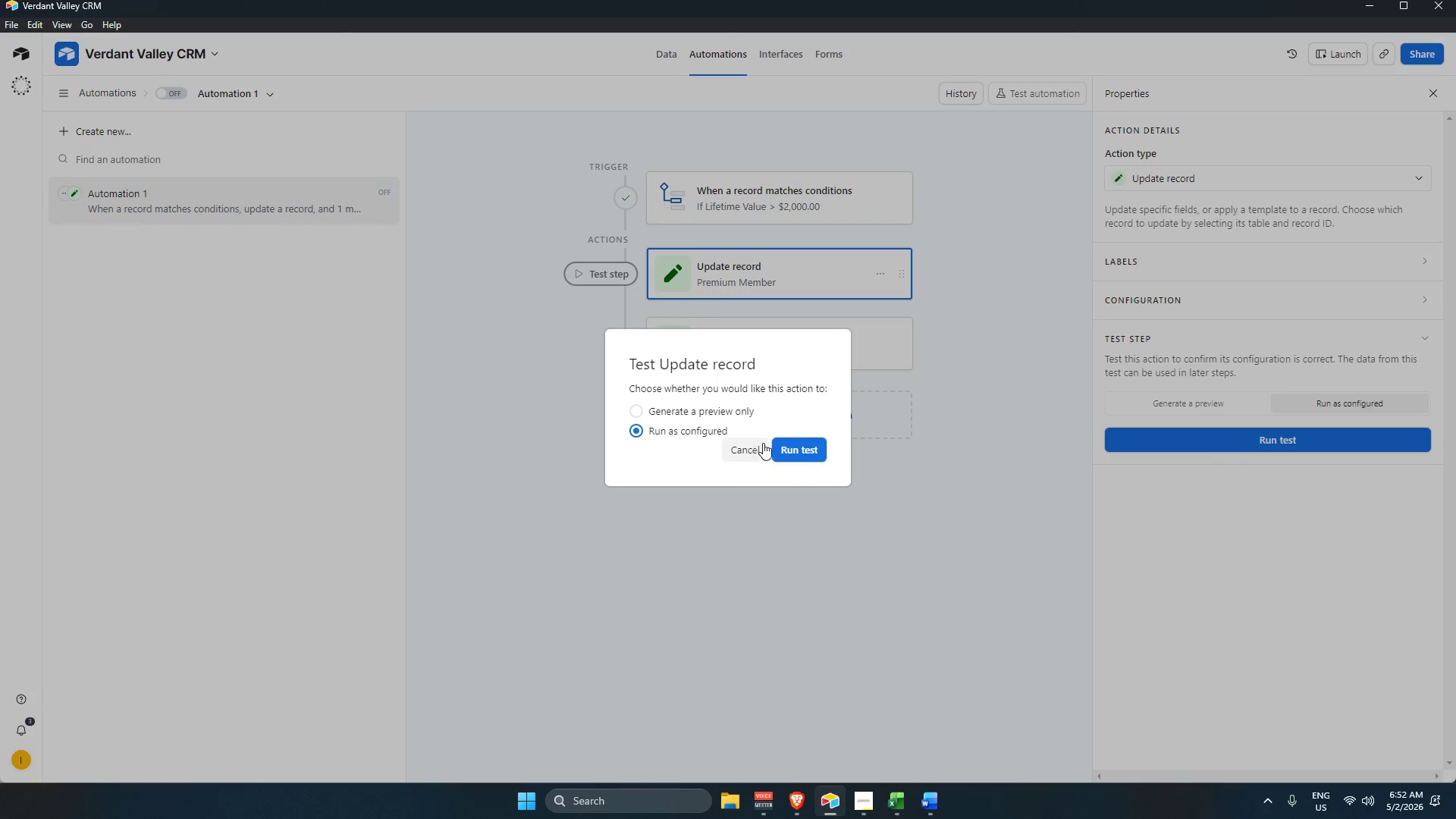 
left_click_drag(start_coordinate=[777, 443], to_coordinate=[788, 447])
 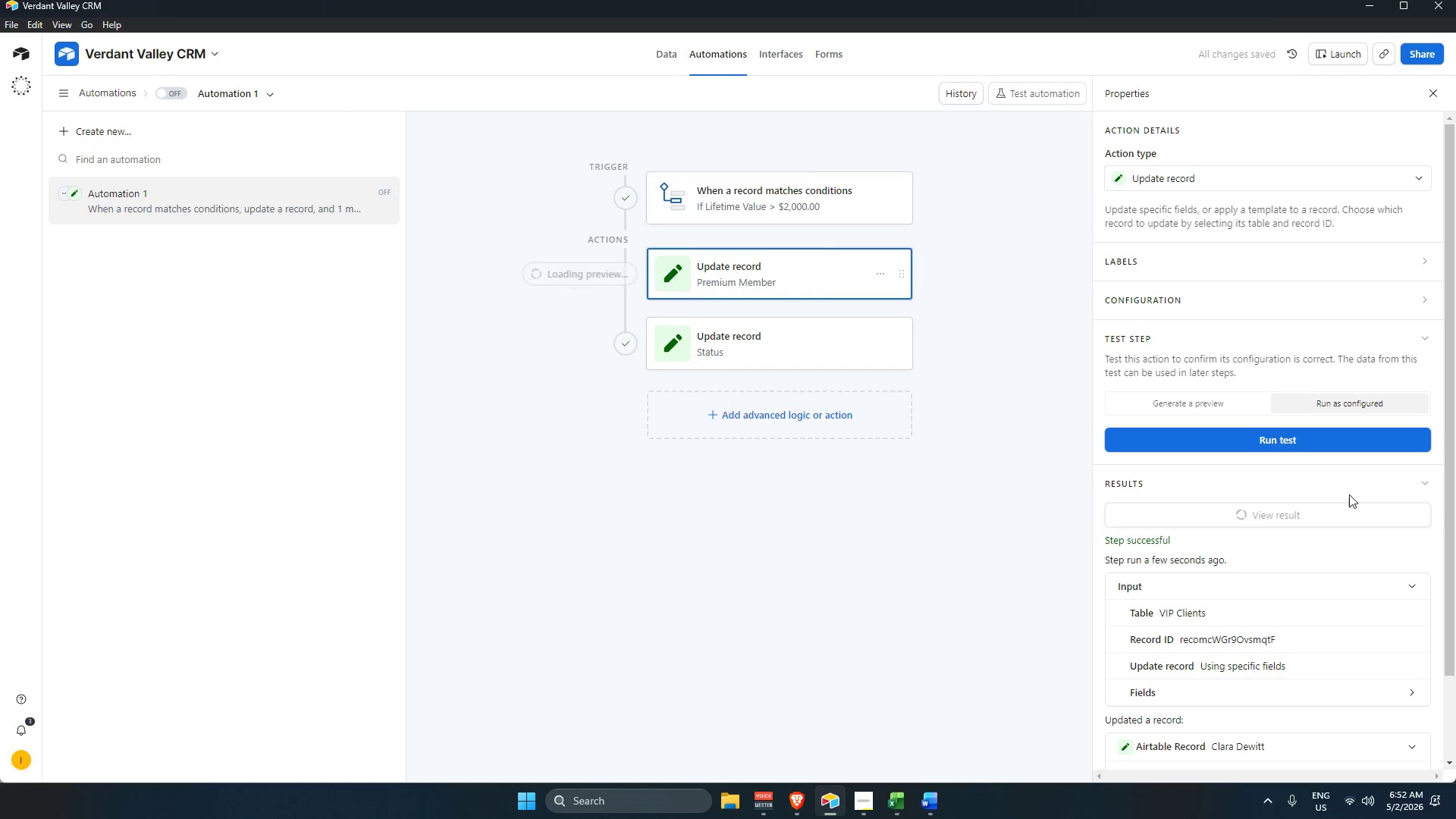 
scroll: coordinate [757, 522], scroll_direction: down, amount: 7.0
 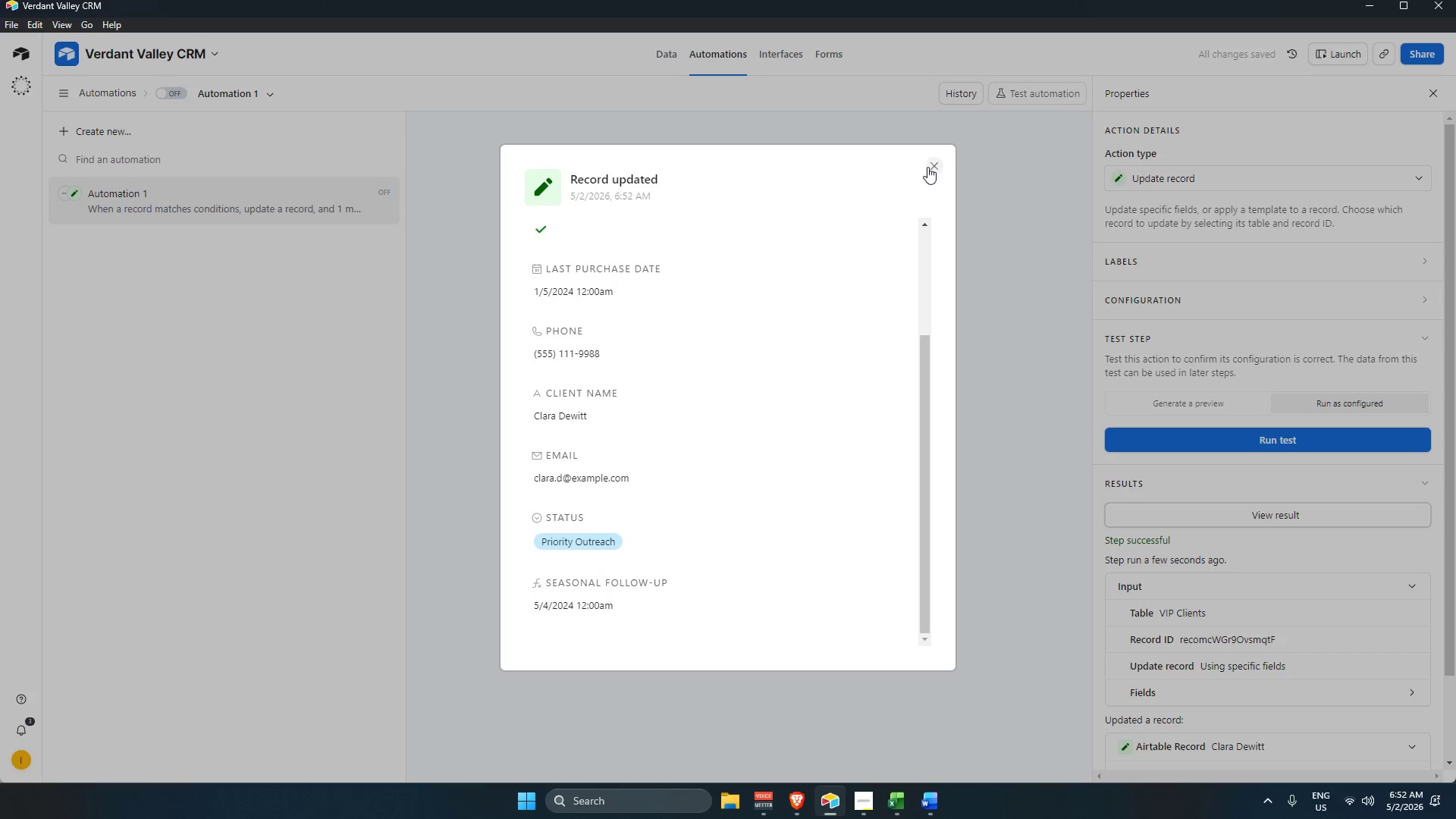 
left_click_drag(start_coordinate=[928, 166], to_coordinate=[933, 168])
 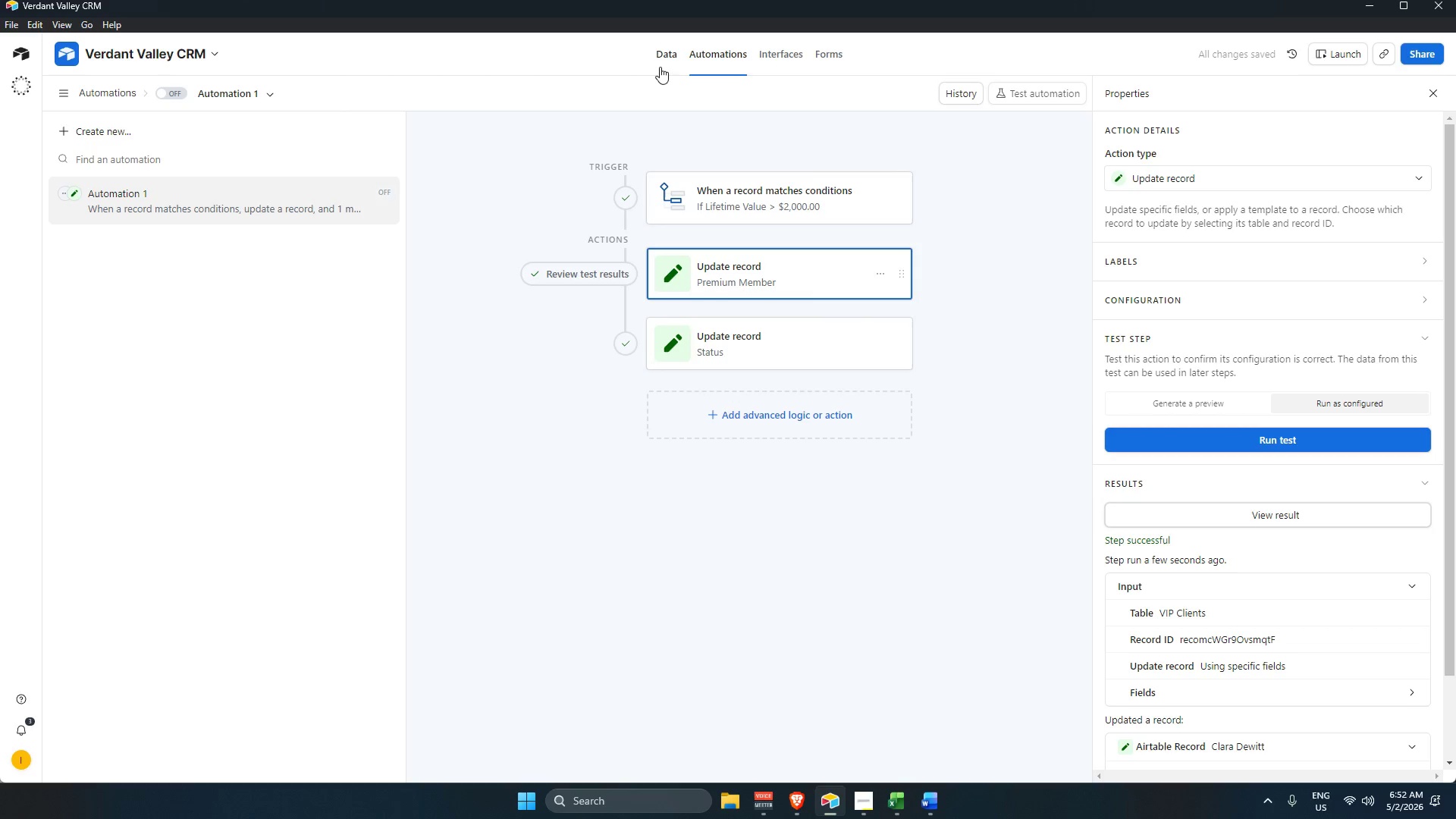 
left_click([671, 60])
 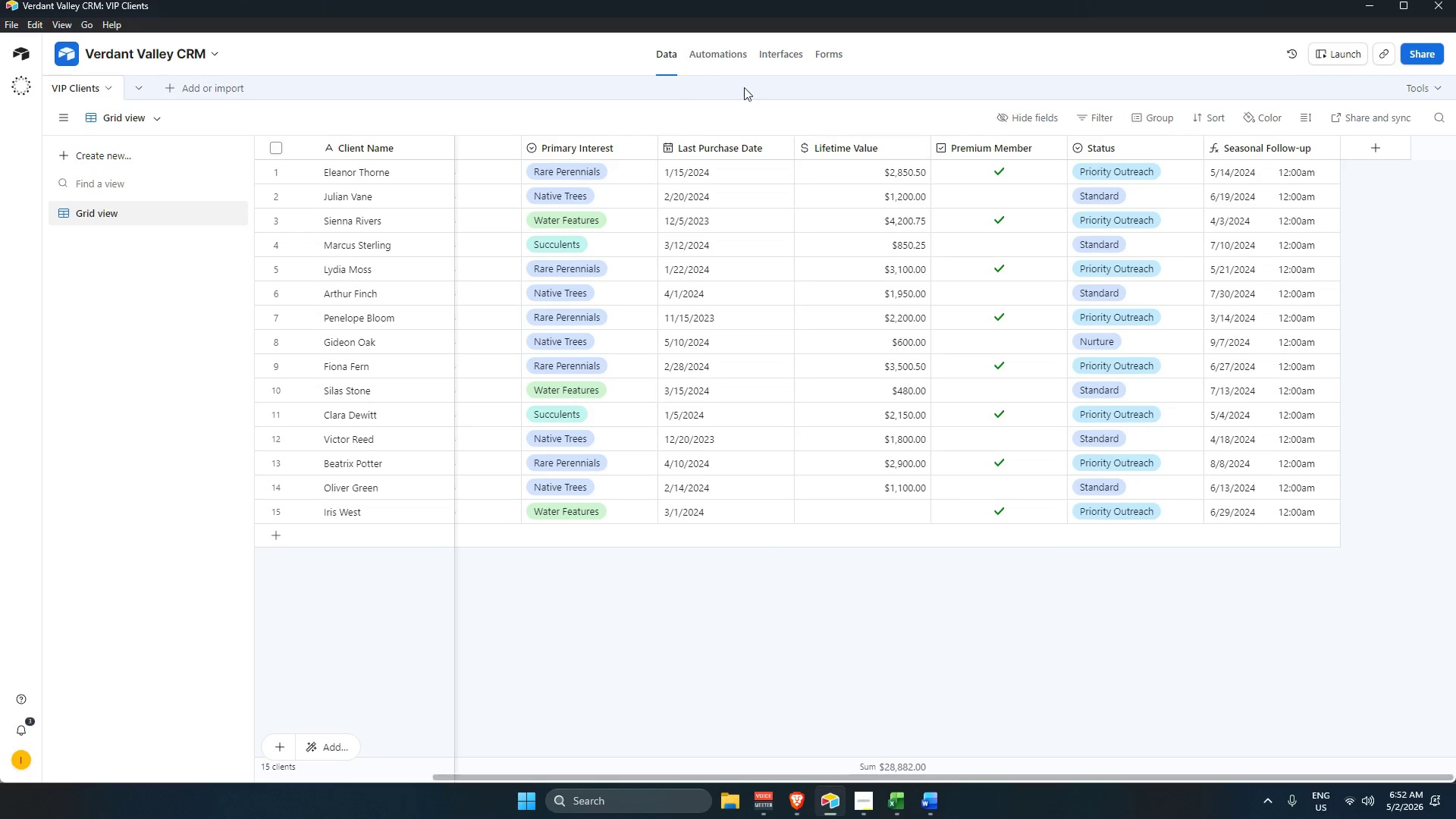 
left_click([724, 52])
 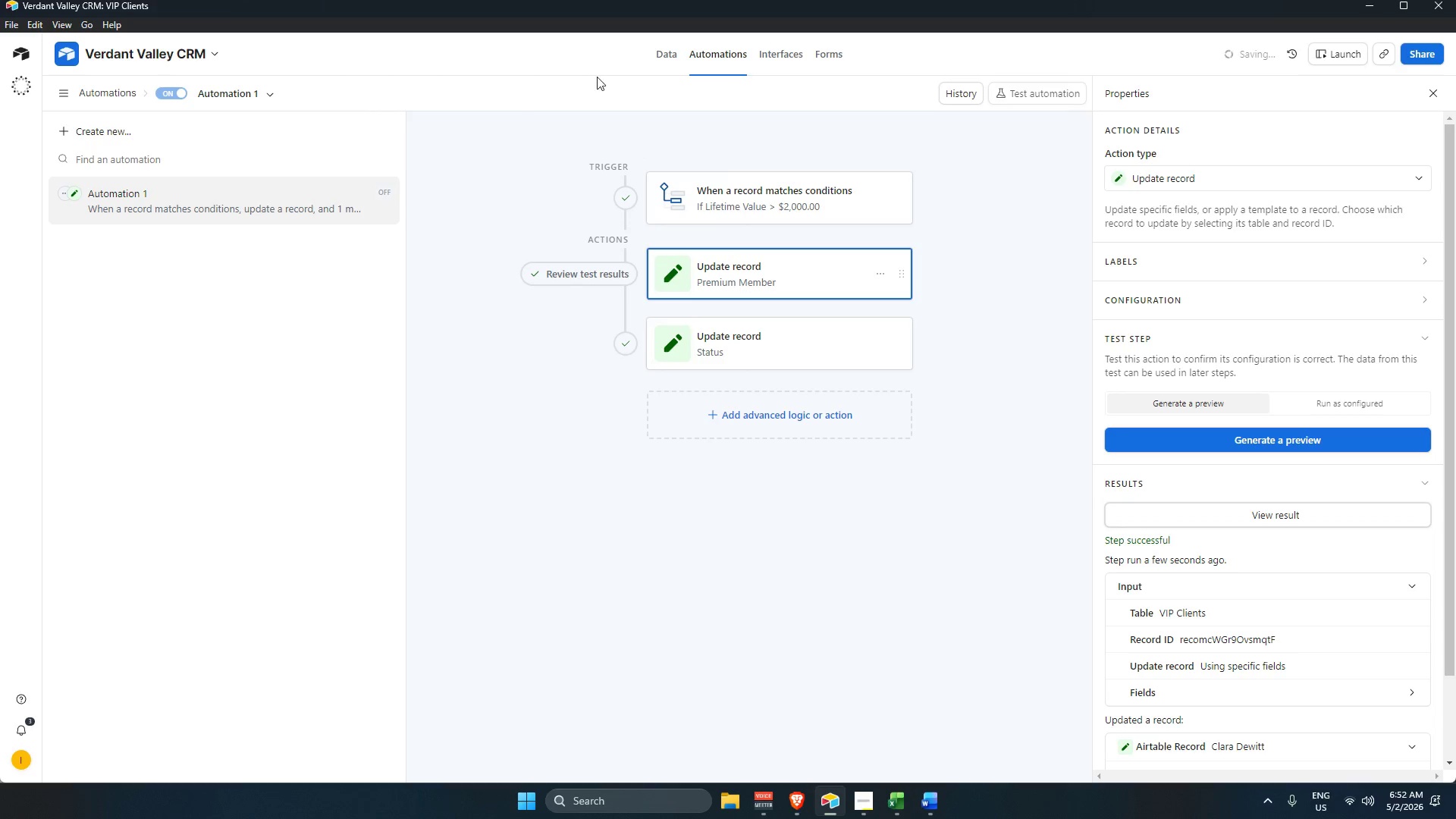 
left_click([671, 55])
 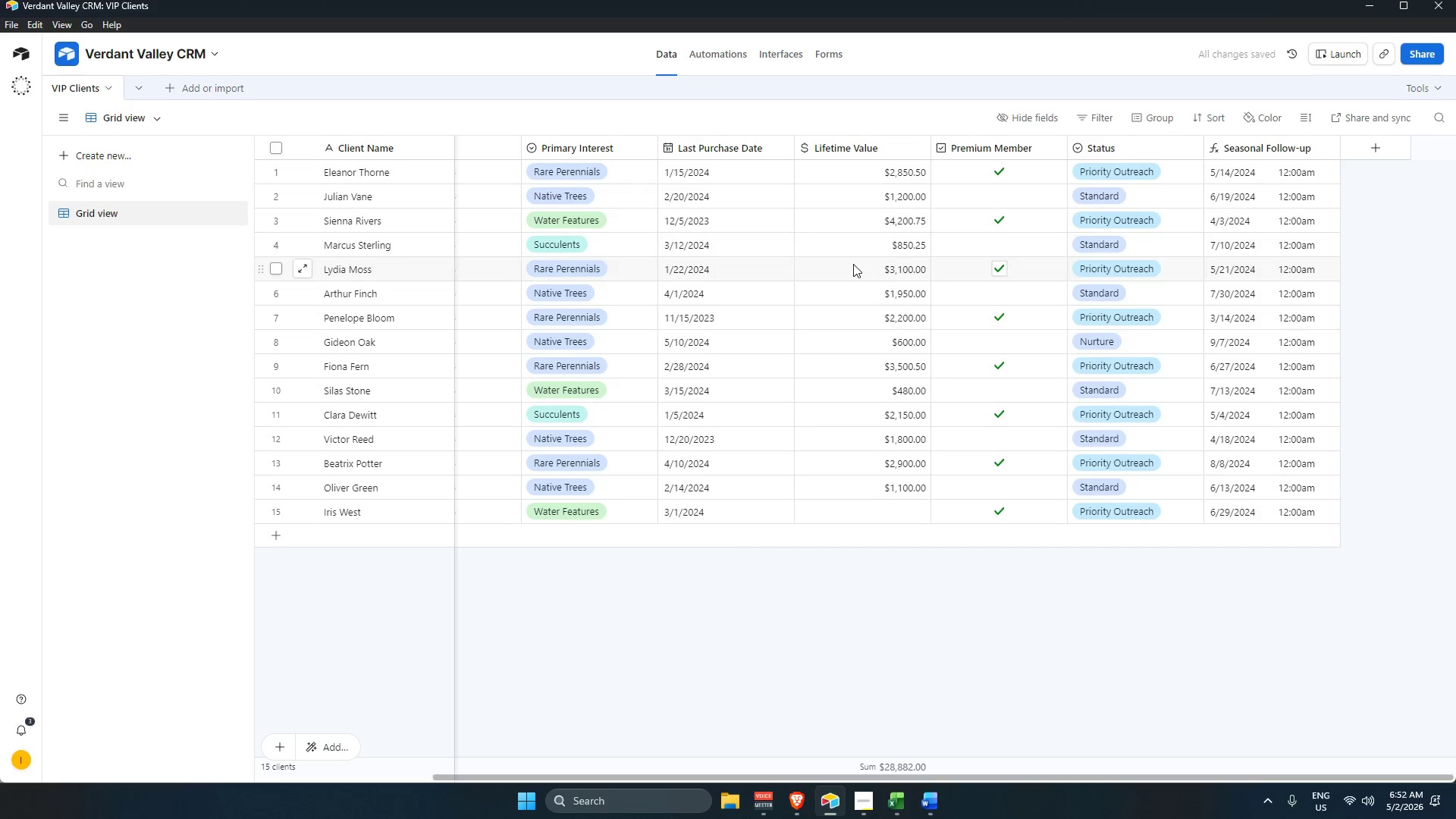 
mouse_move([716, 152])
 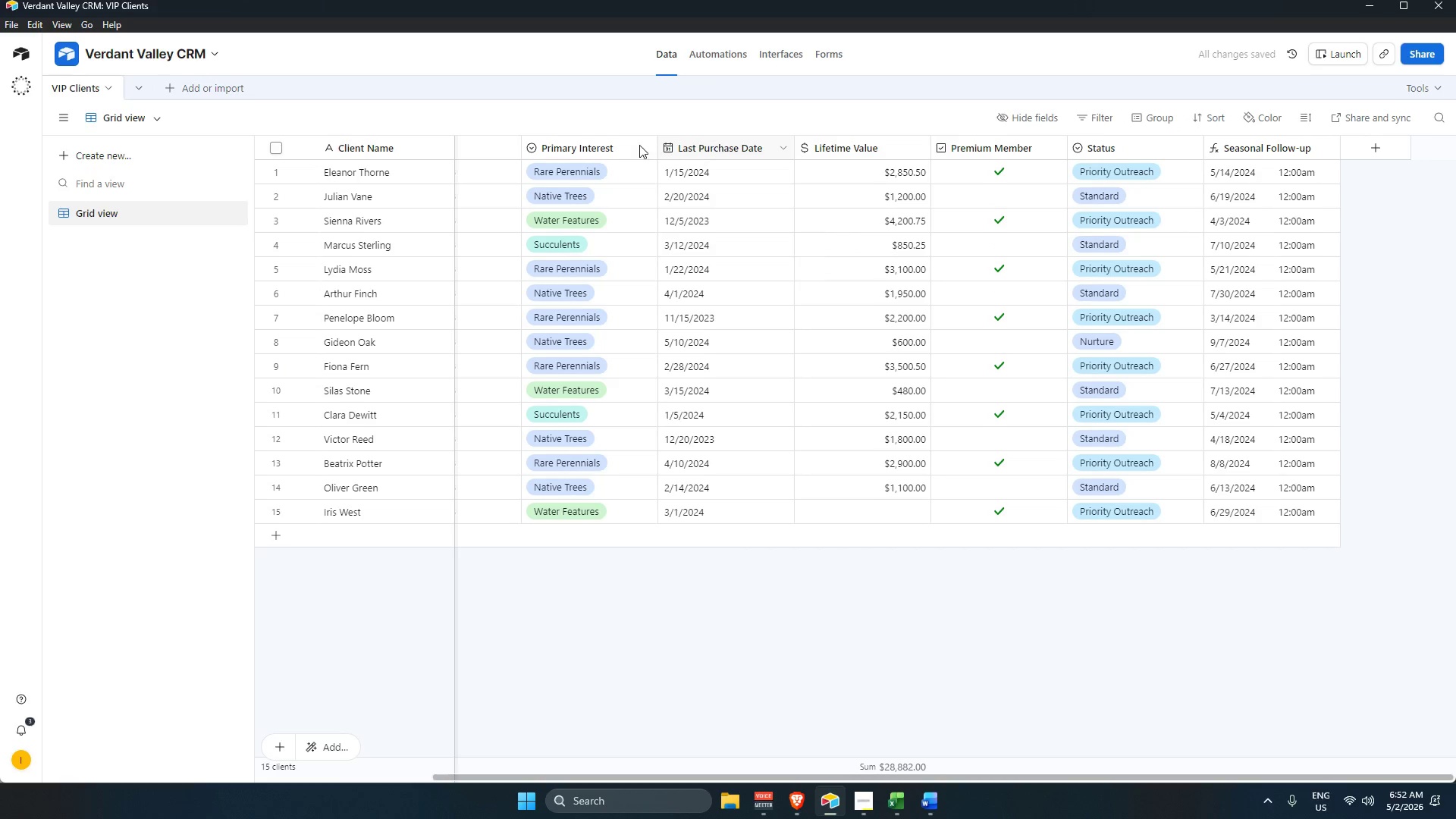 
left_click([577, 142])
 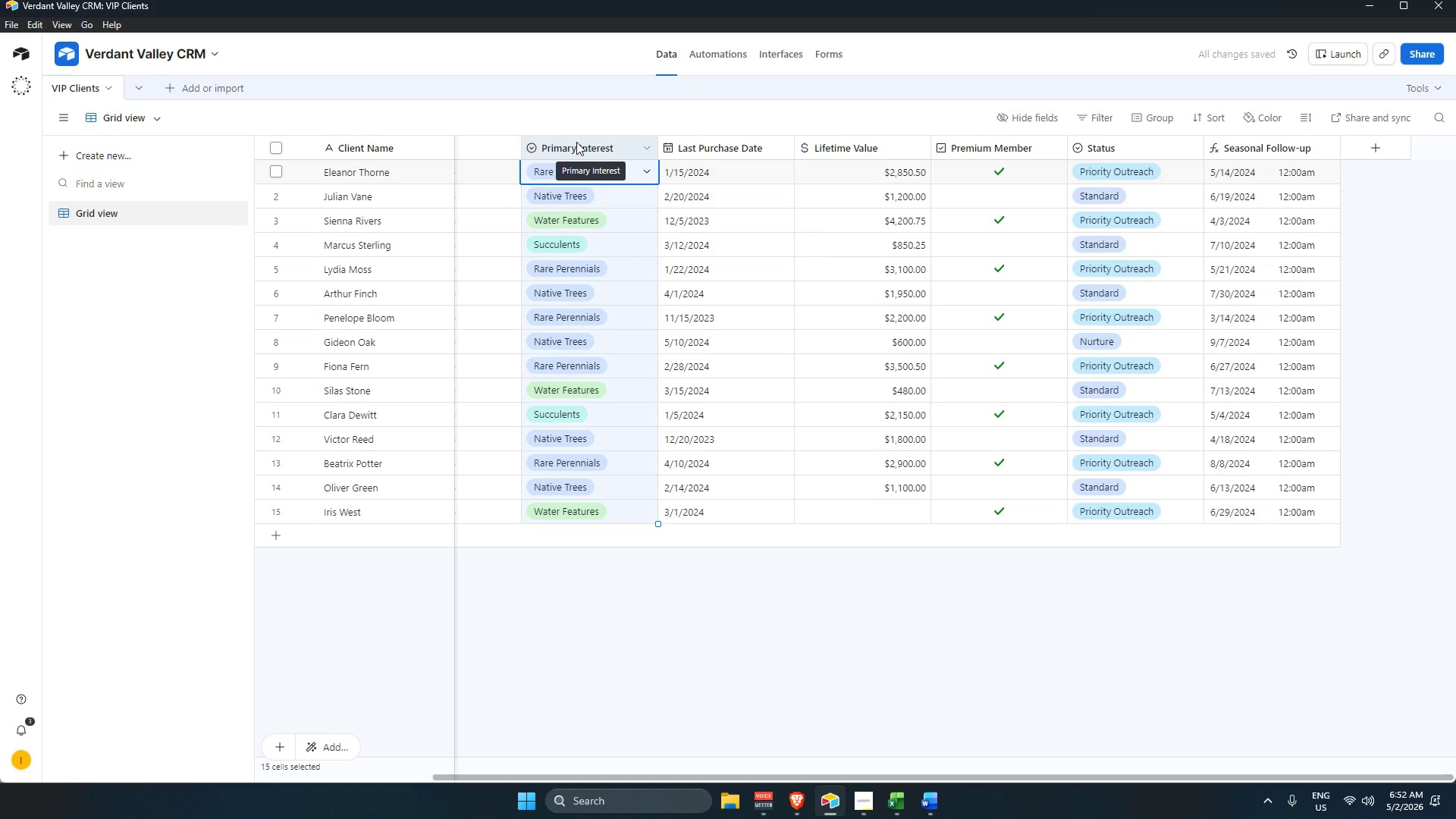 
key(Control+C)